 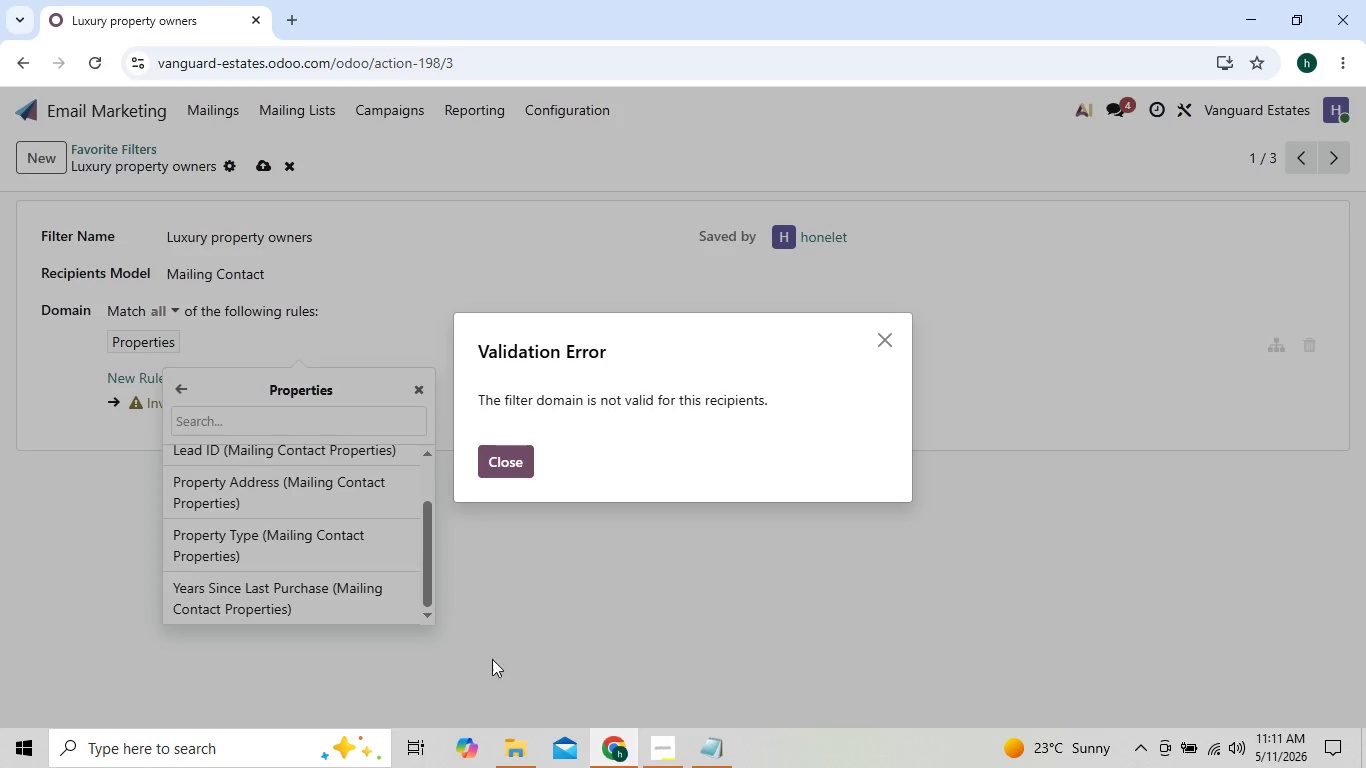 
left_click([521, 464])
 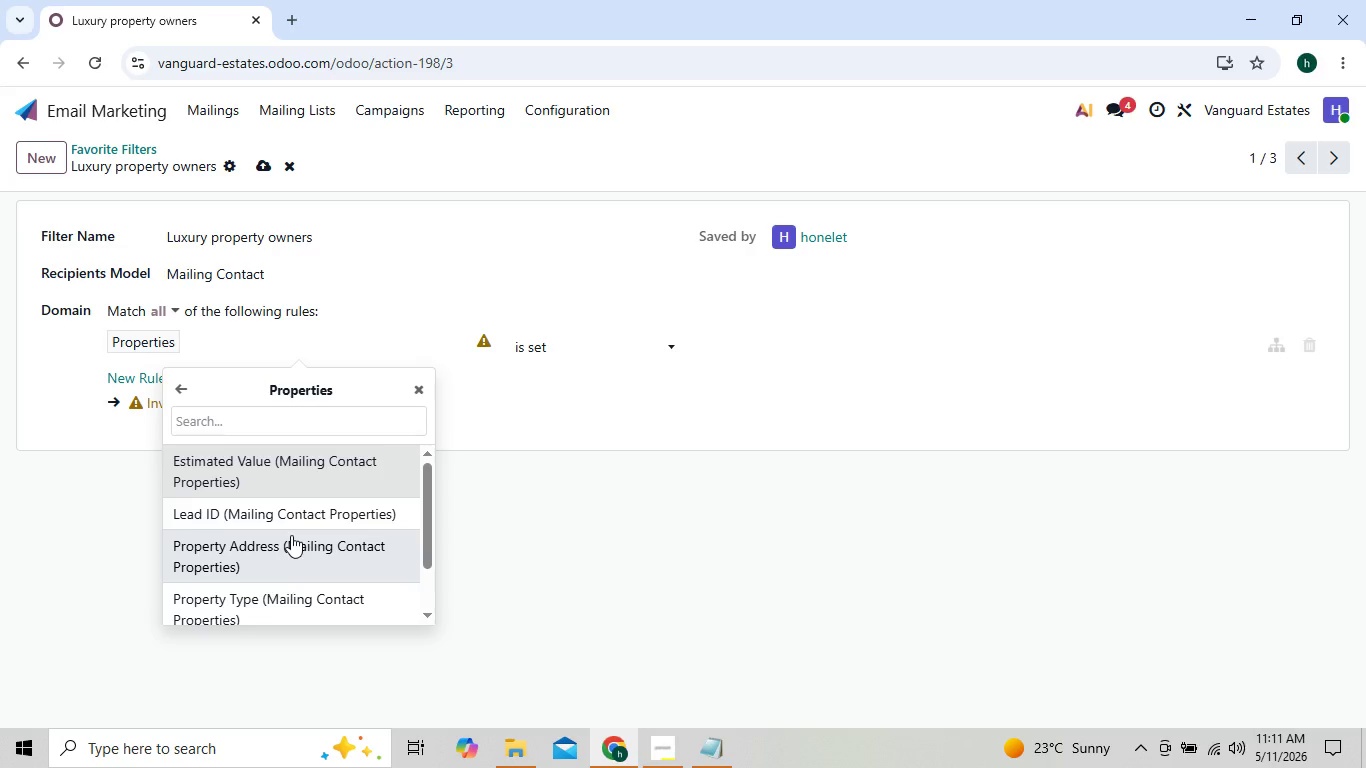 
left_click([303, 495])
 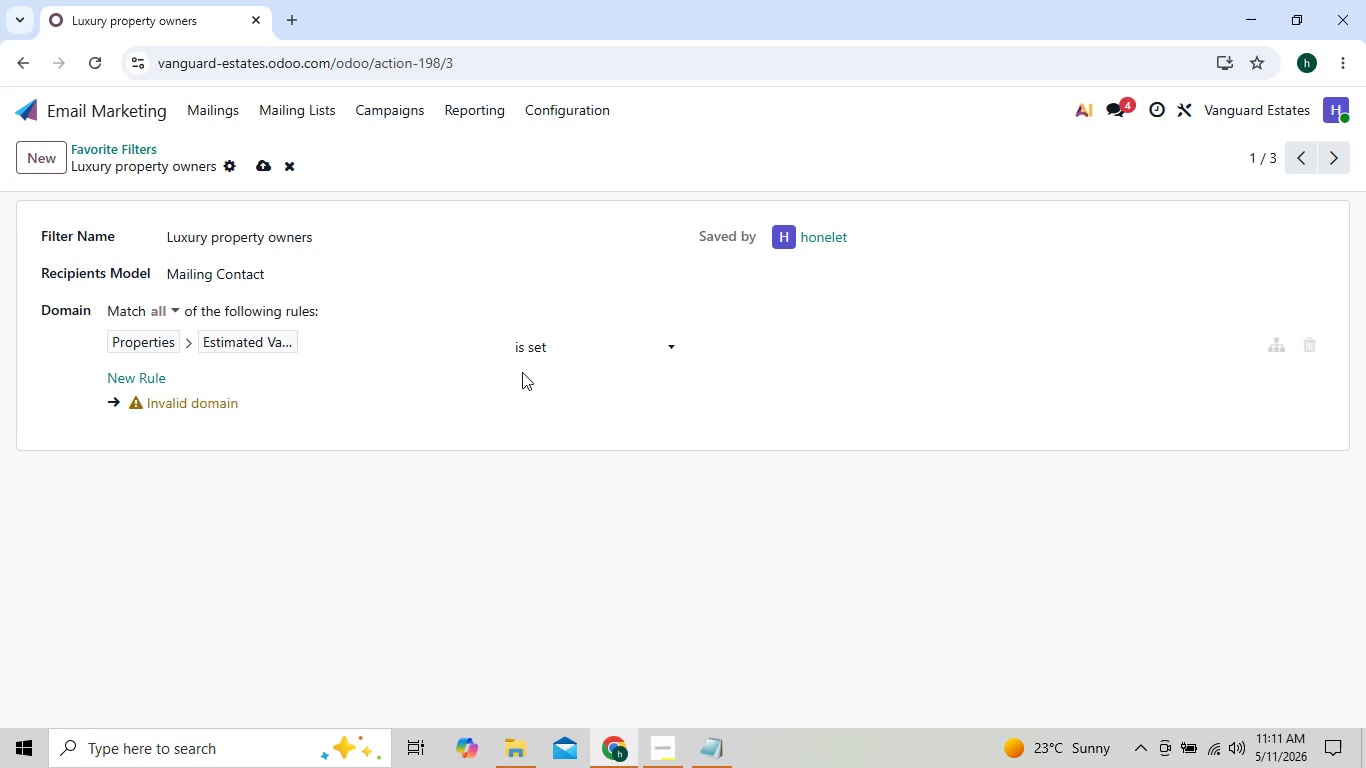 
left_click([563, 331])
 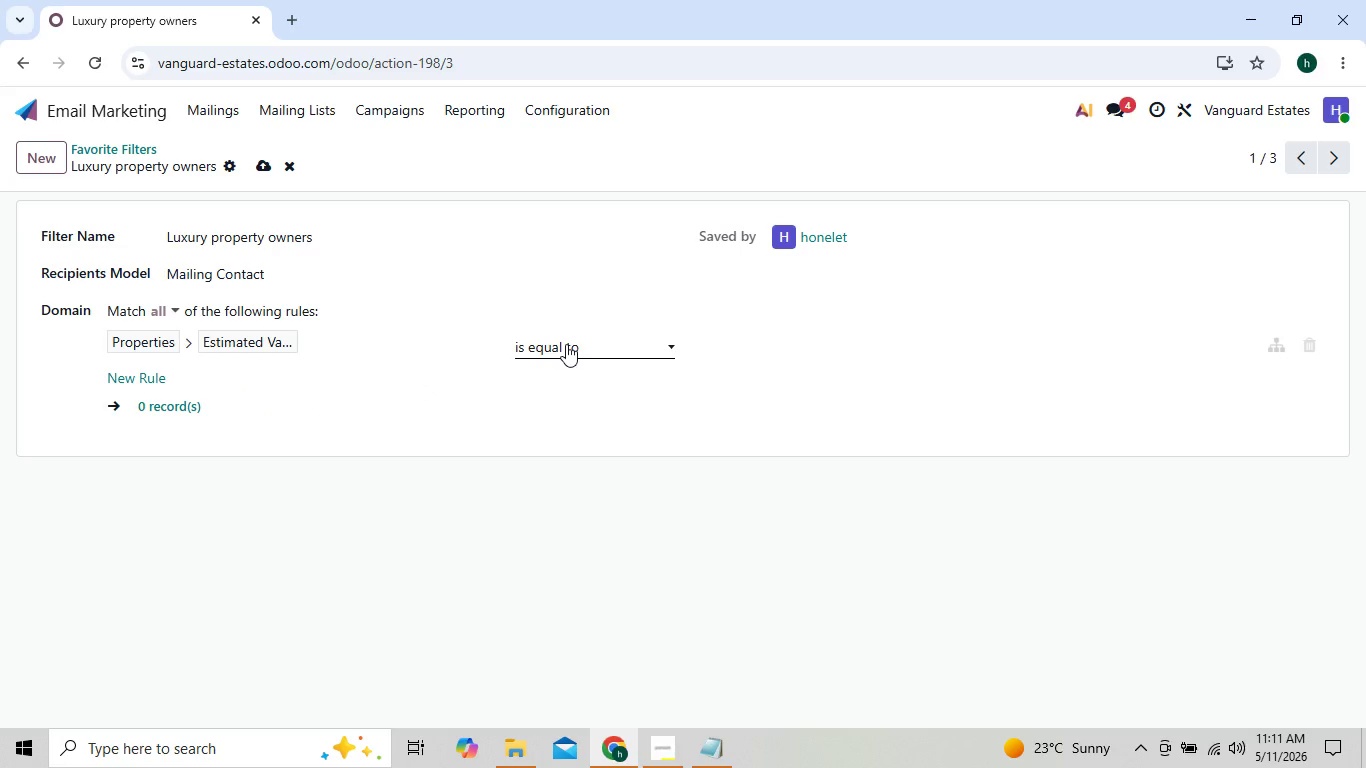 
left_click([566, 344])
 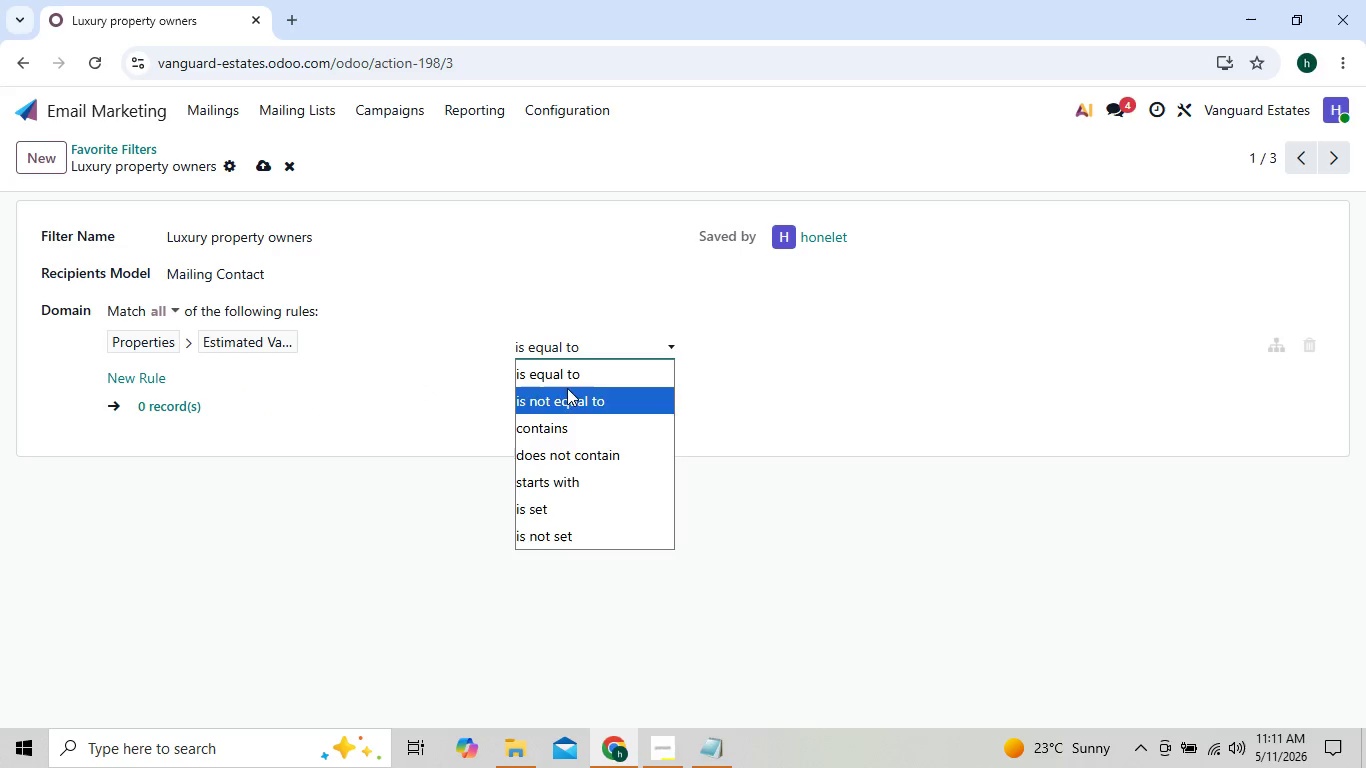 
left_click([567, 421])
 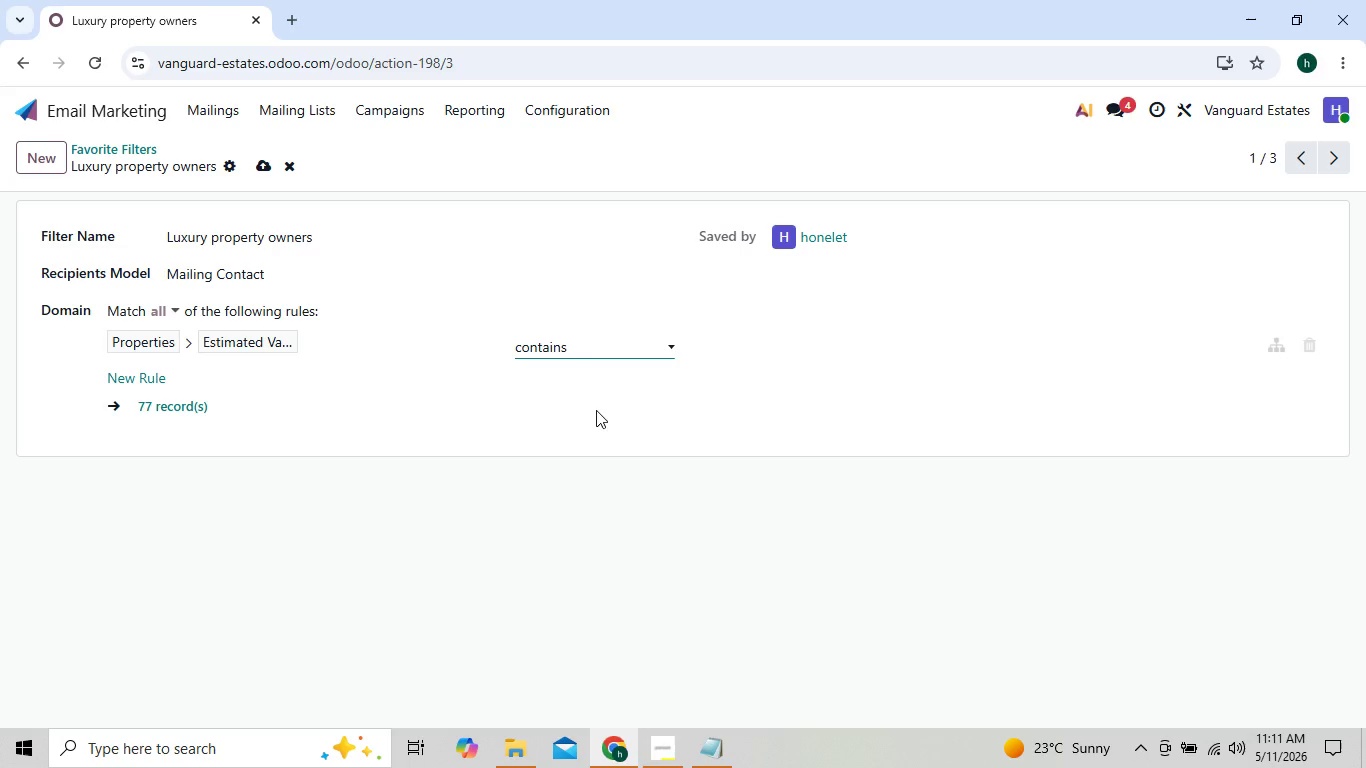 
left_click([757, 345])
 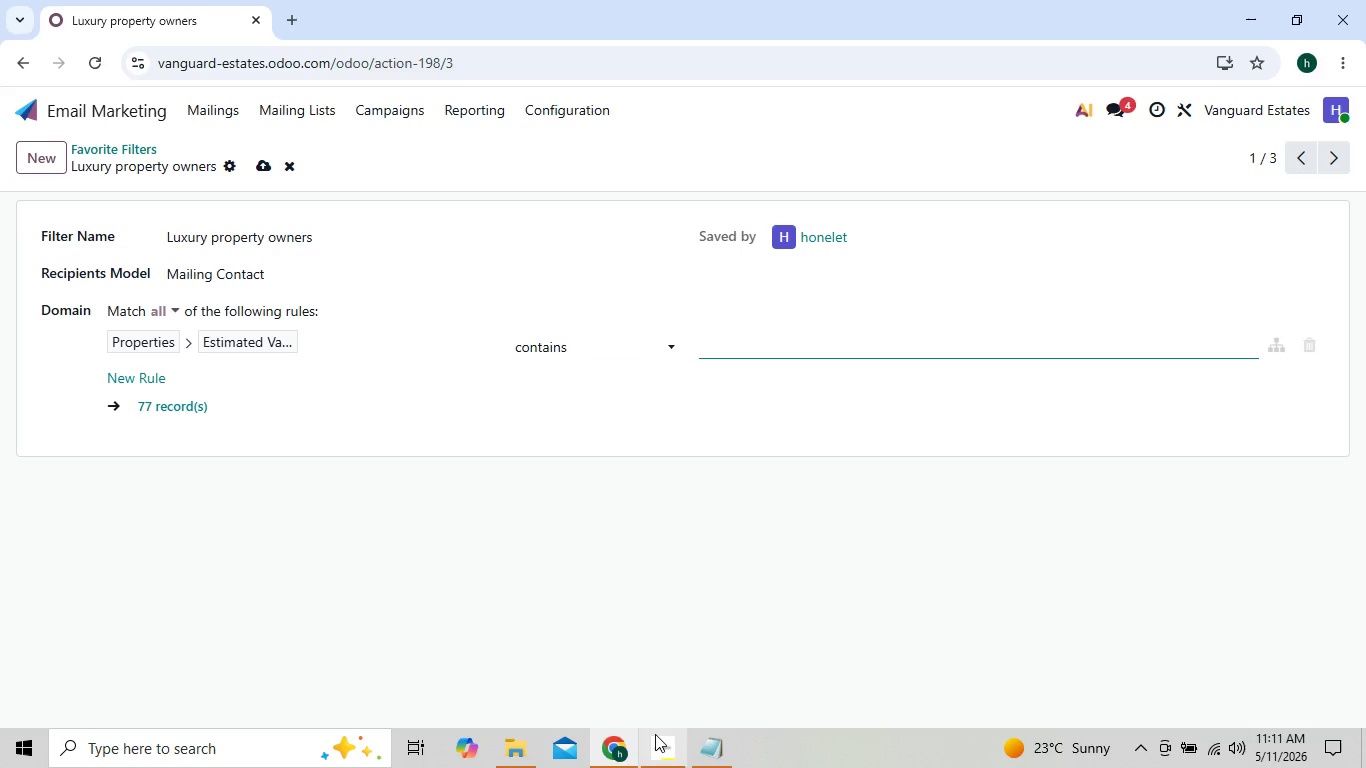 
left_click([620, 748])
 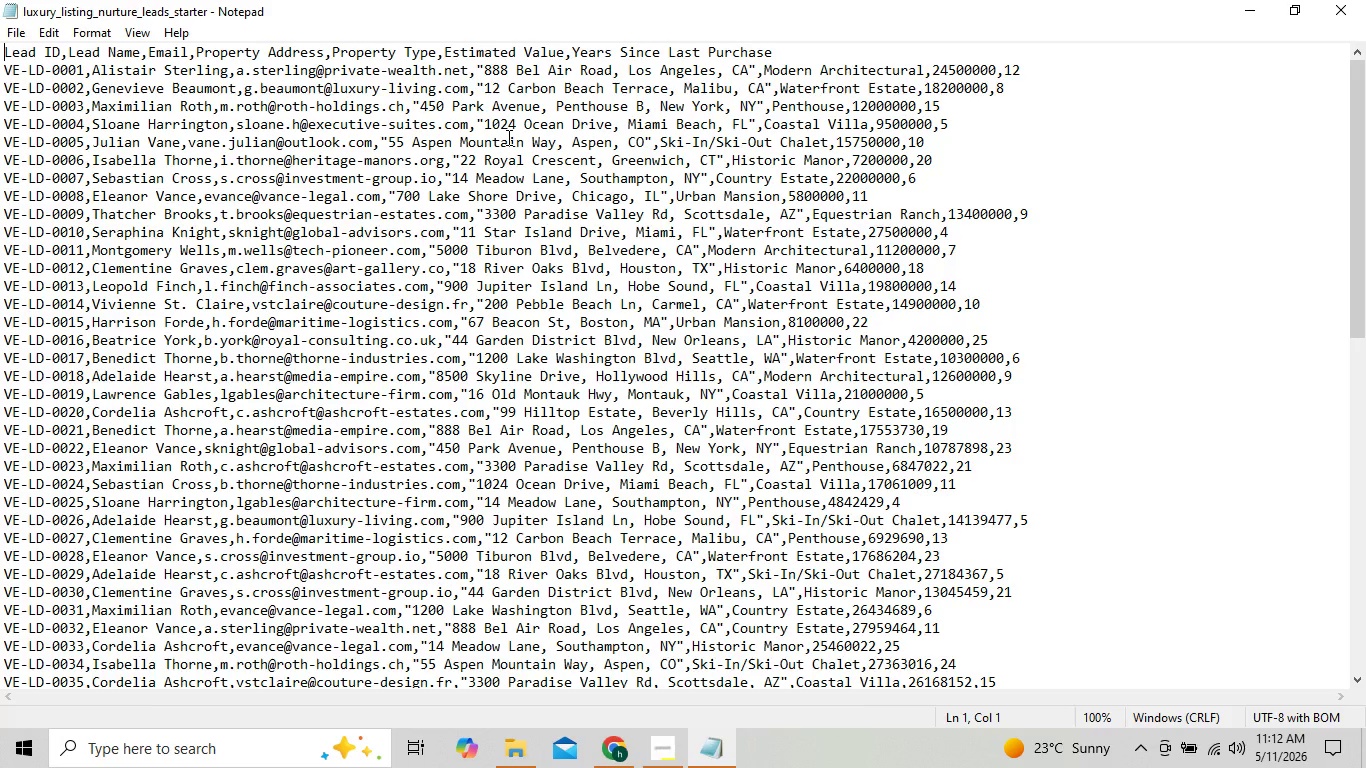 
wait(20.03)
 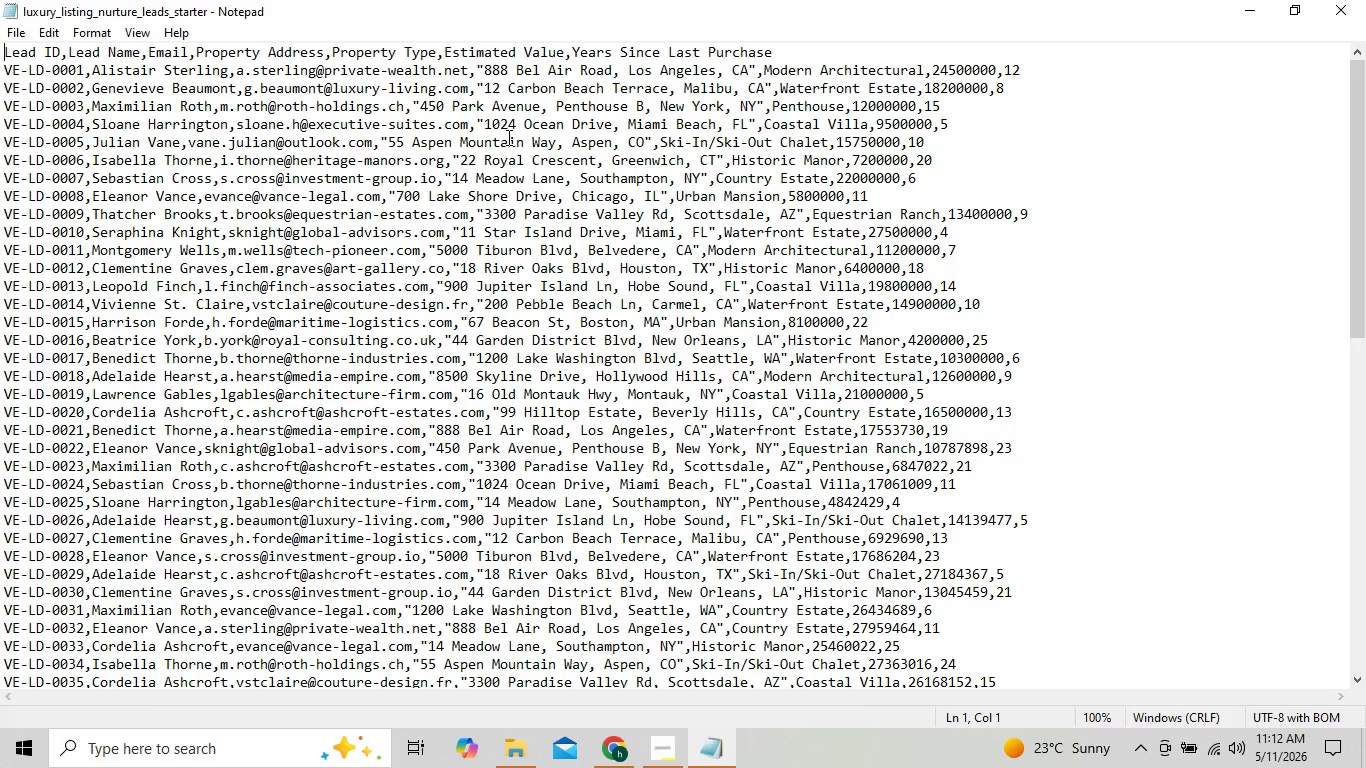 
left_click([619, 736])
 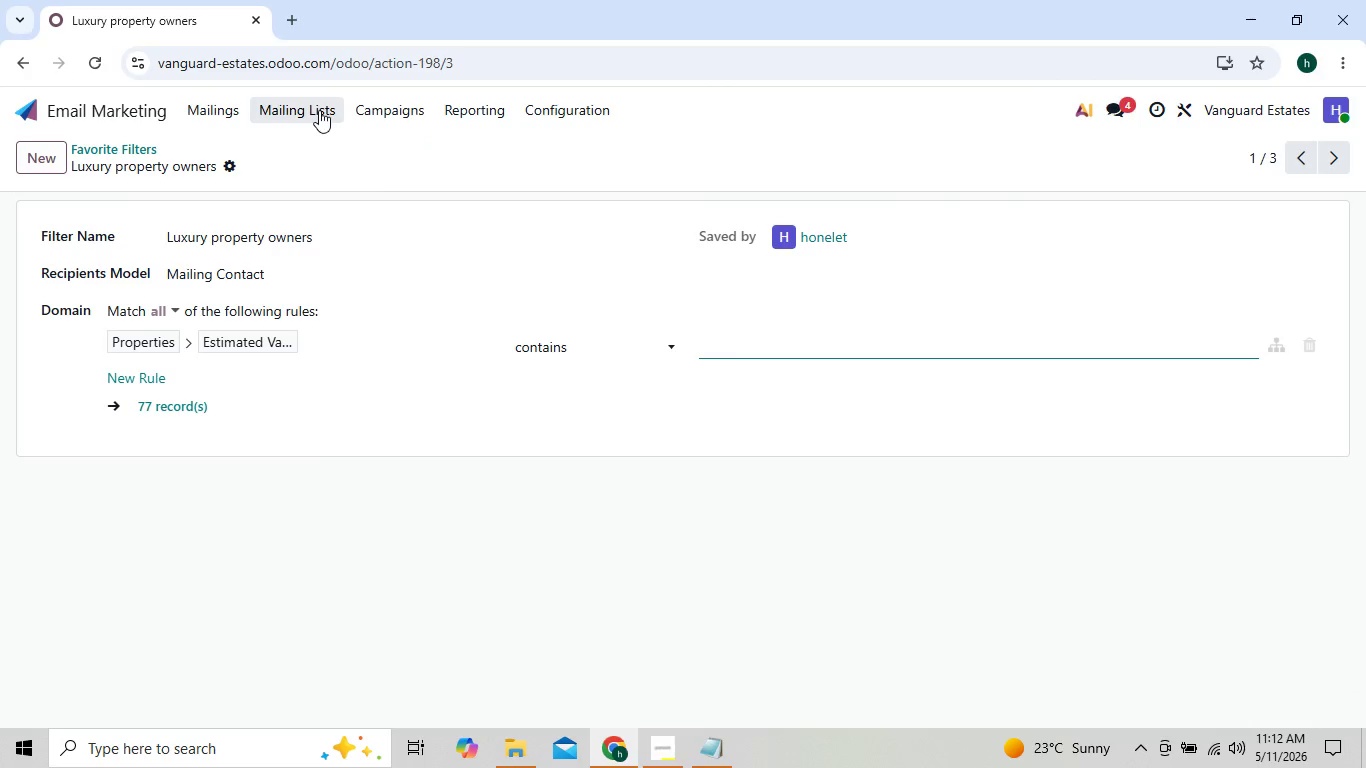 
left_click([319, 110])
 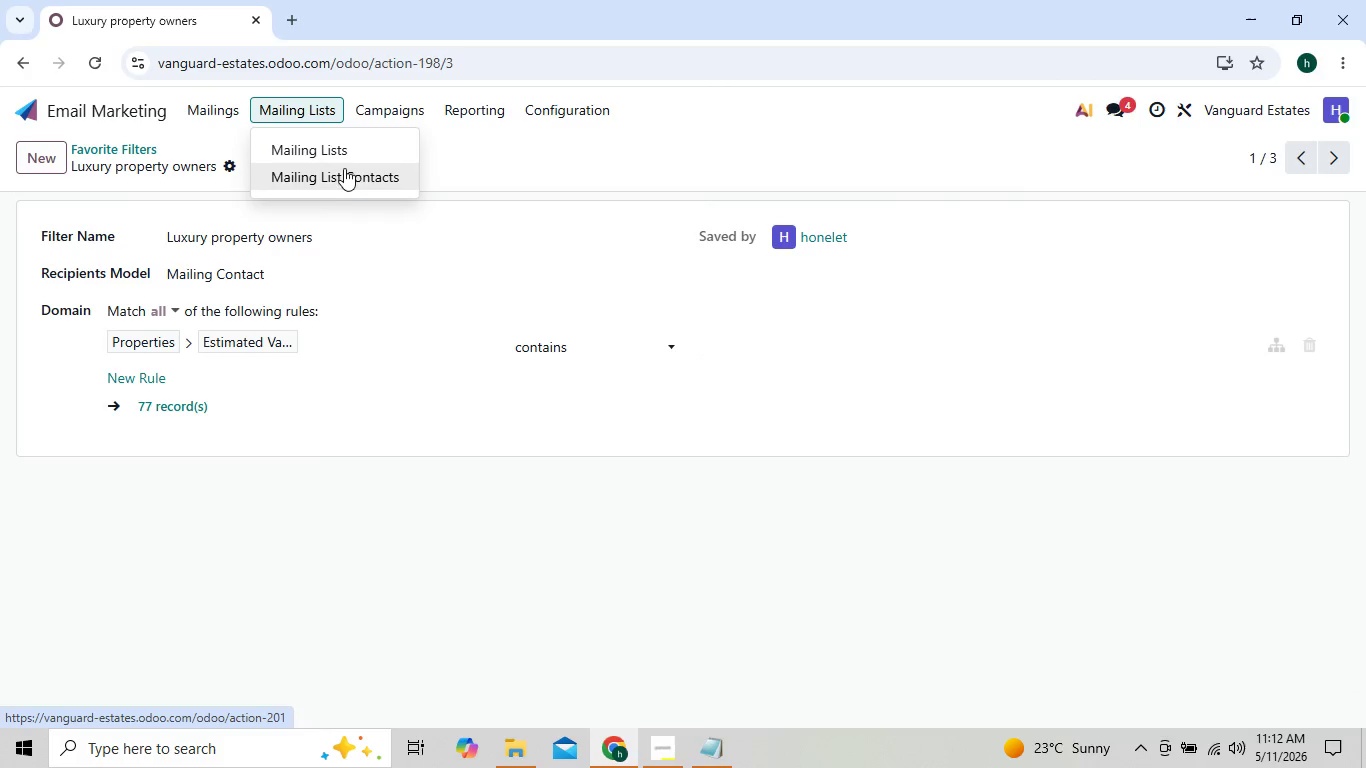 
left_click([347, 171])
 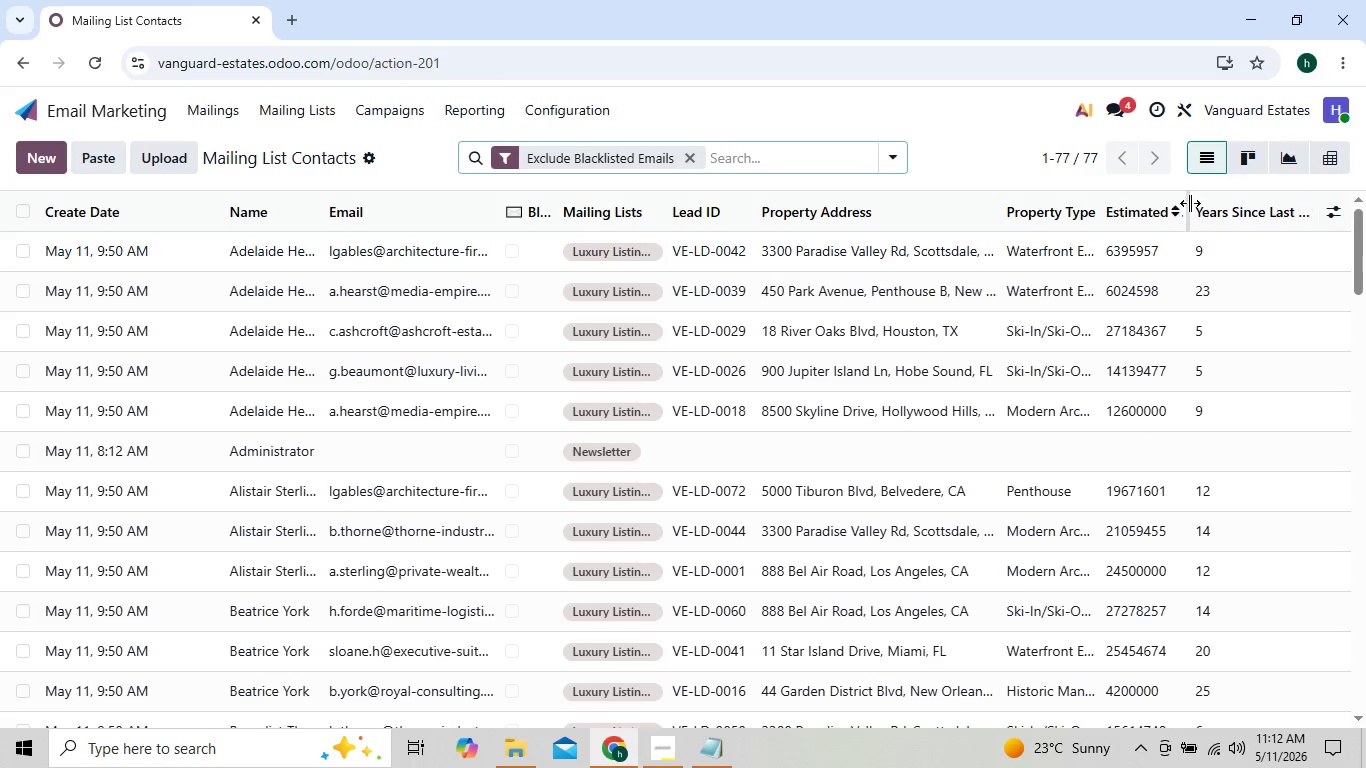 
wait(6.45)
 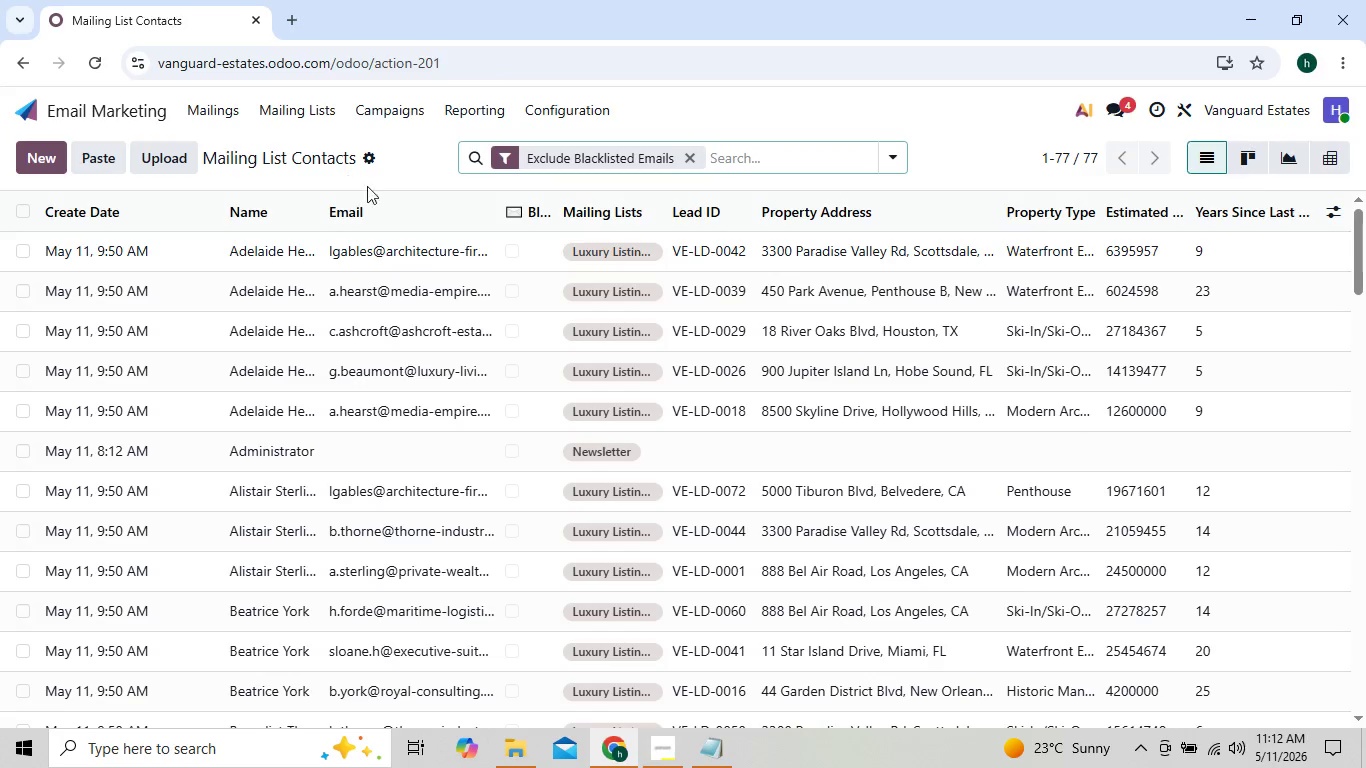 
left_click_drag(start_coordinate=[1187, 204], to_coordinate=[1212, 217])
 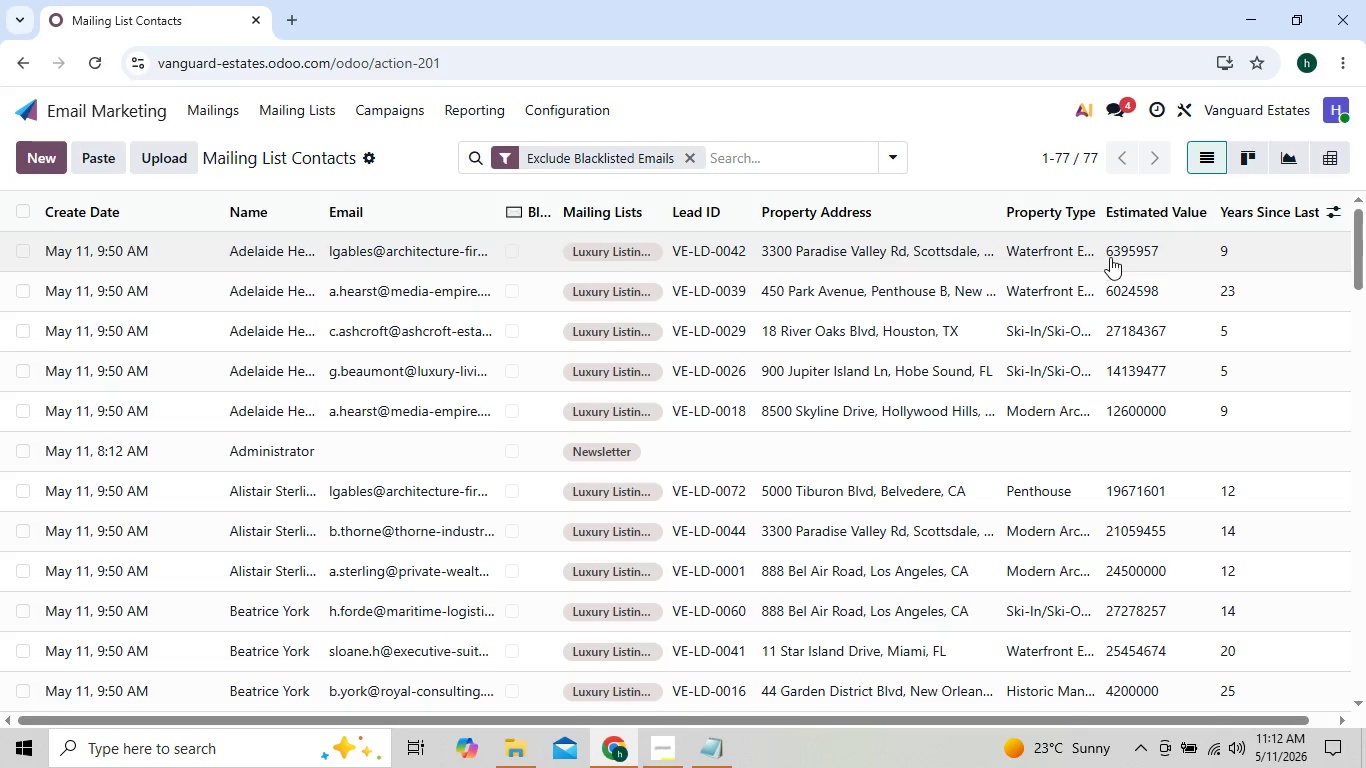 
wait(9.69)
 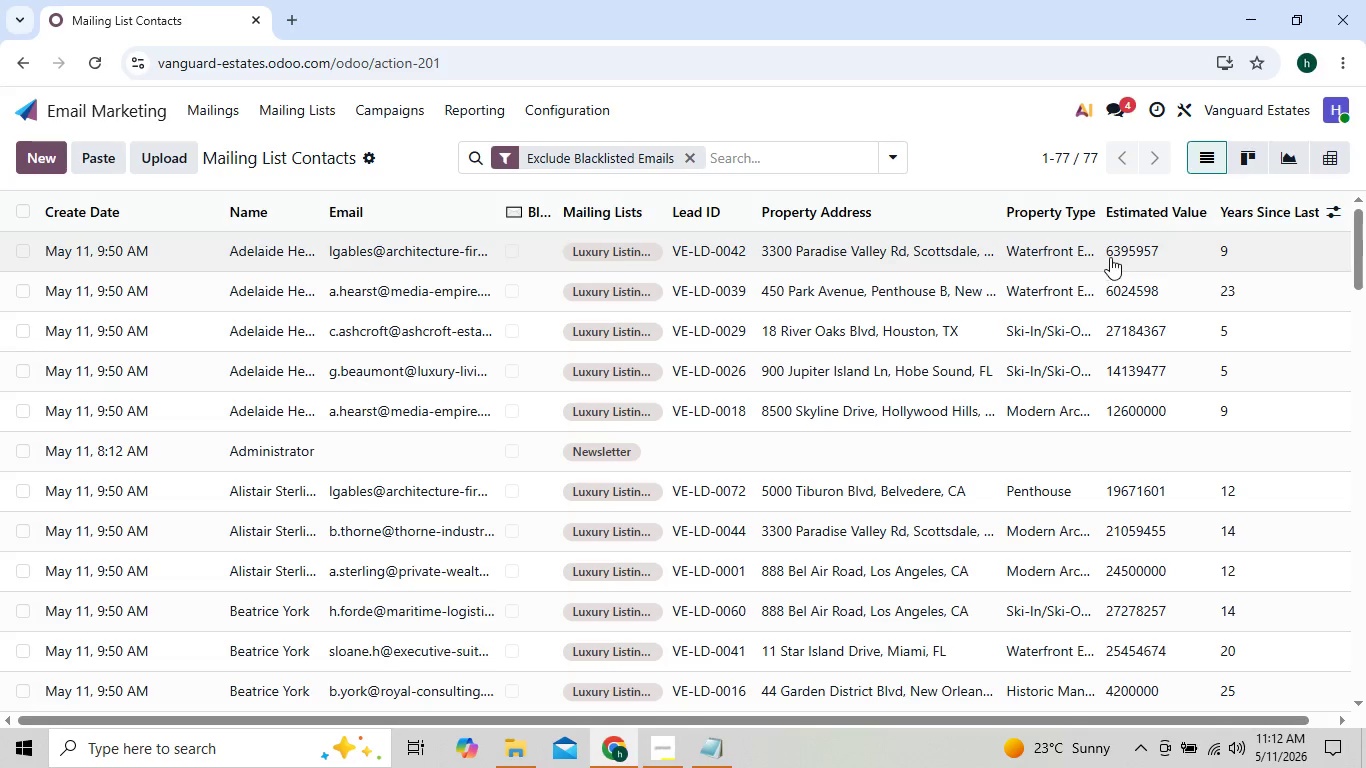 
left_click_drag(start_coordinate=[1215, 206], to_coordinate=[1221, 206])
 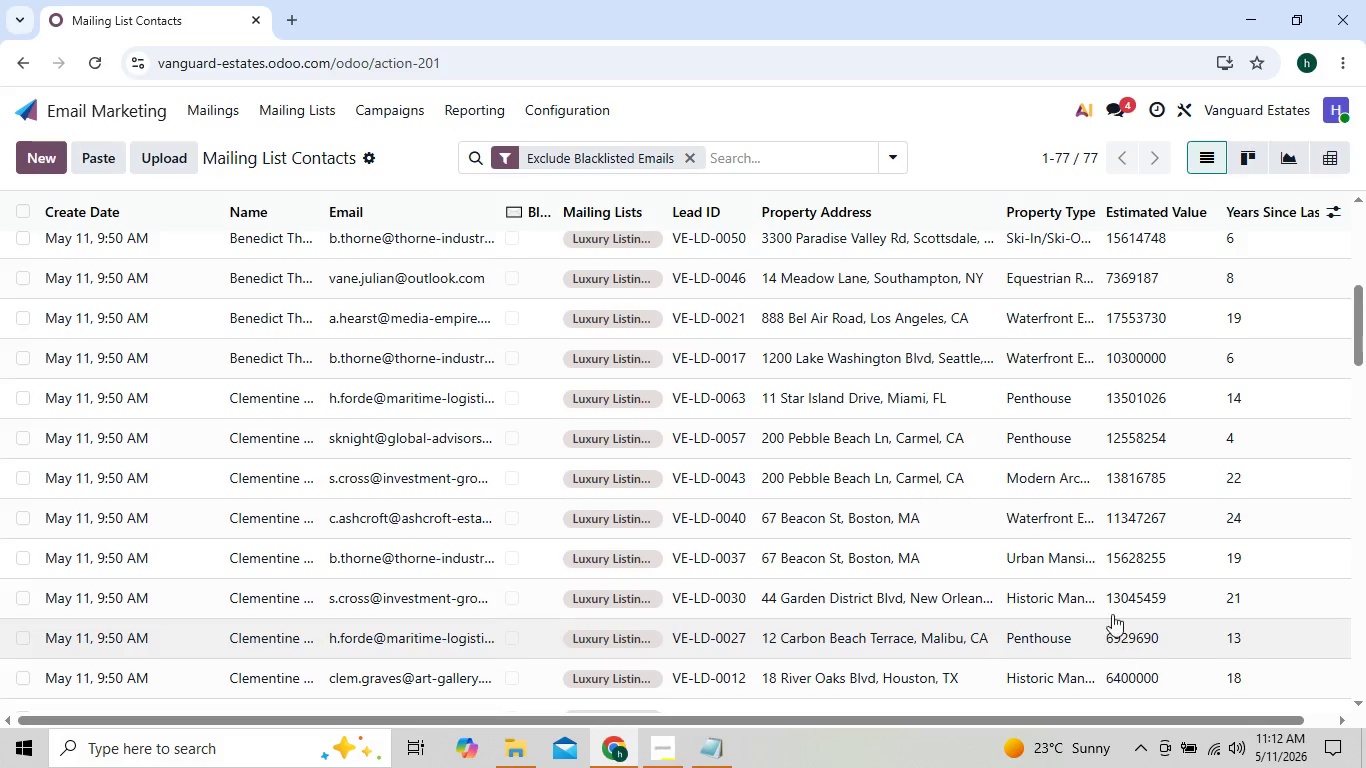 
wait(7.41)
 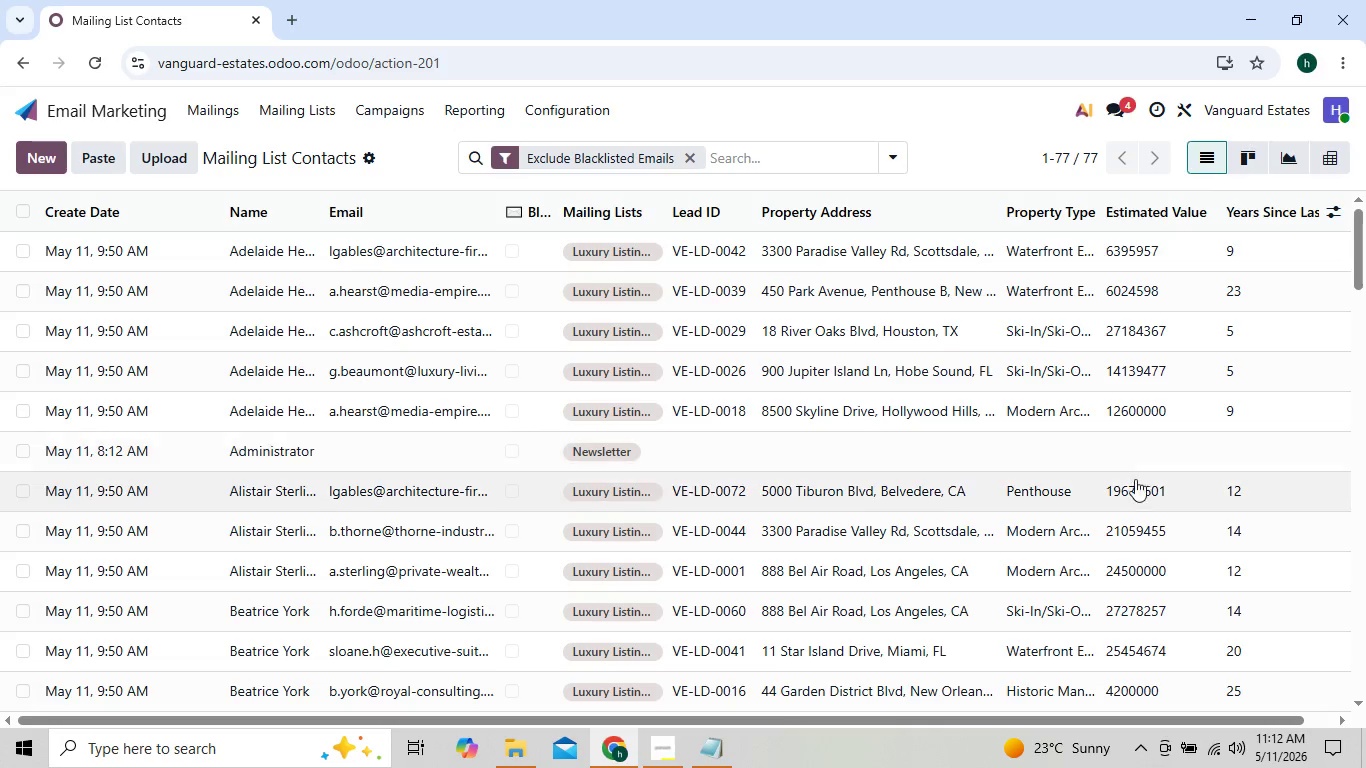 
left_click_drag(start_coordinate=[1107, 515], to_coordinate=[1166, 515])
 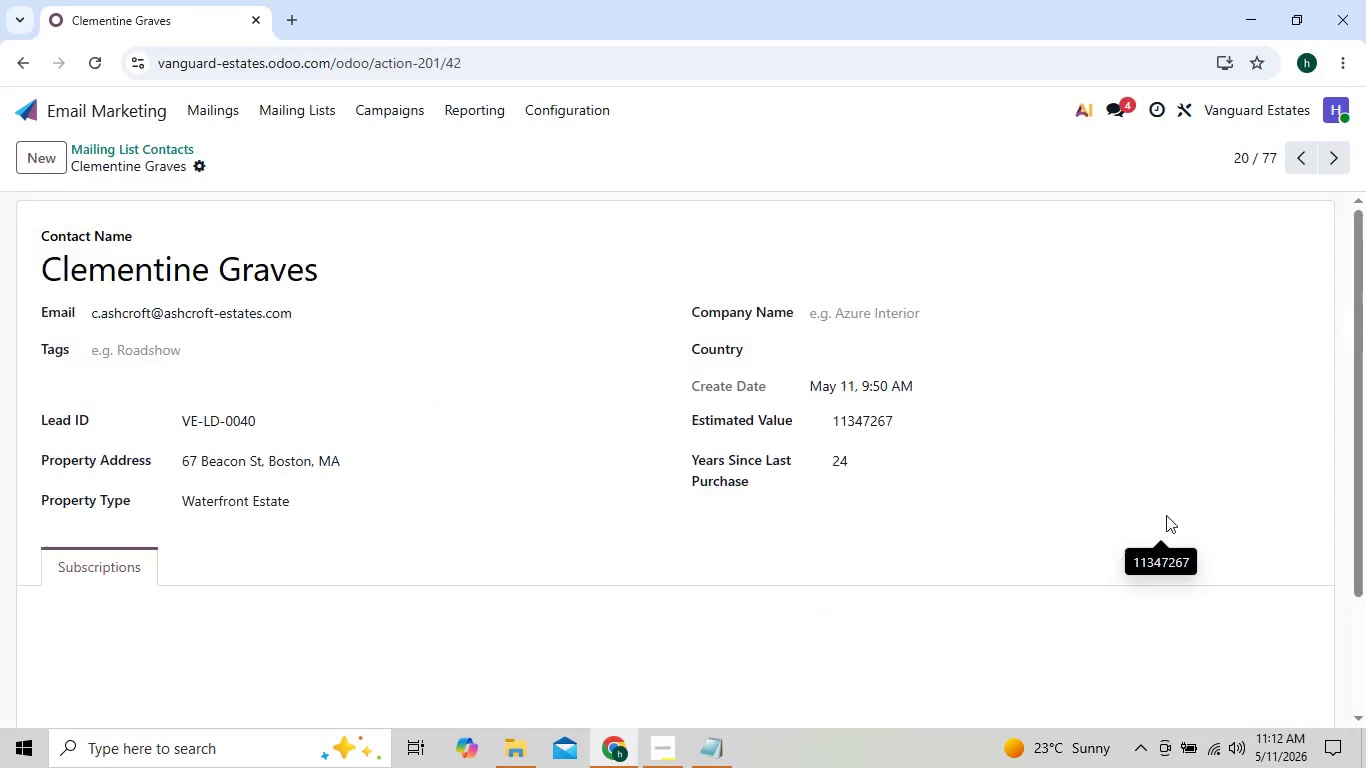 
hold_key(key=ControlLeft, duration=0.83)
 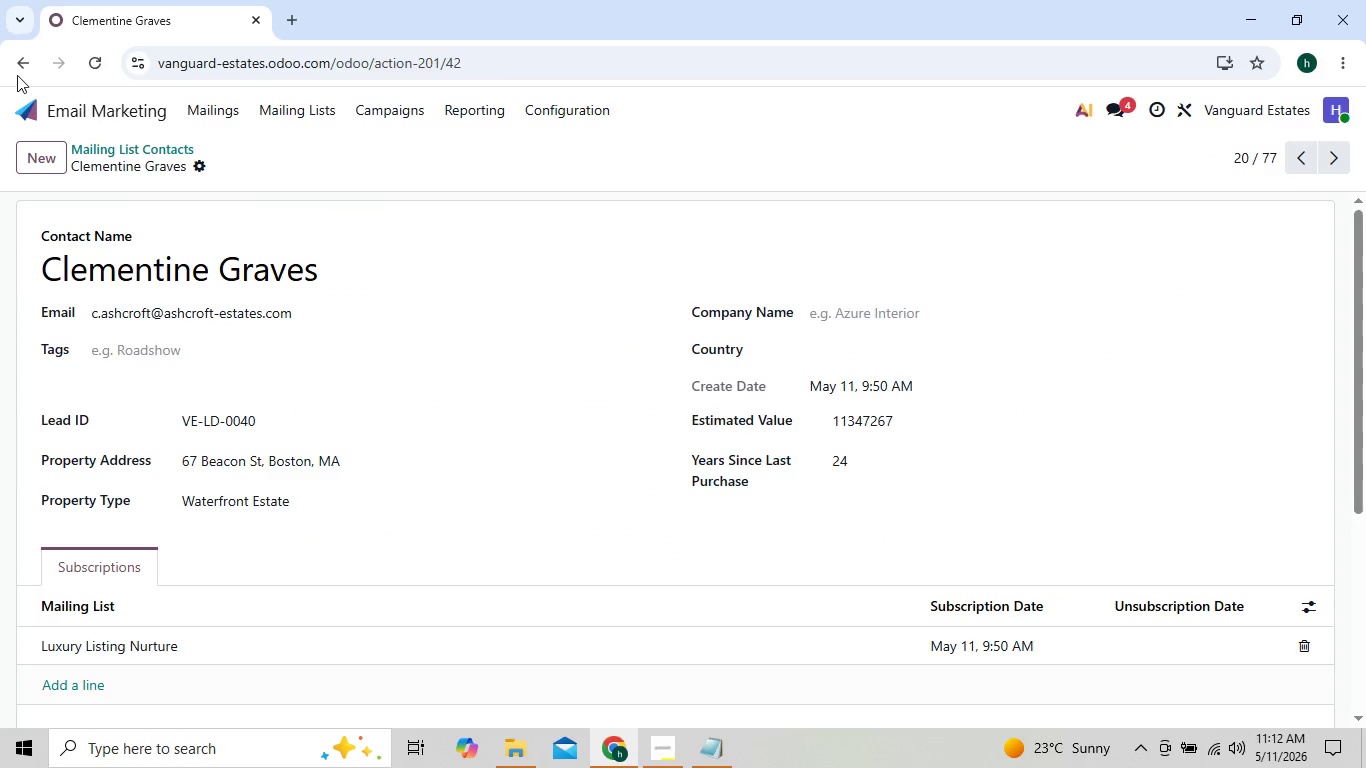 
left_click([14, 69])
 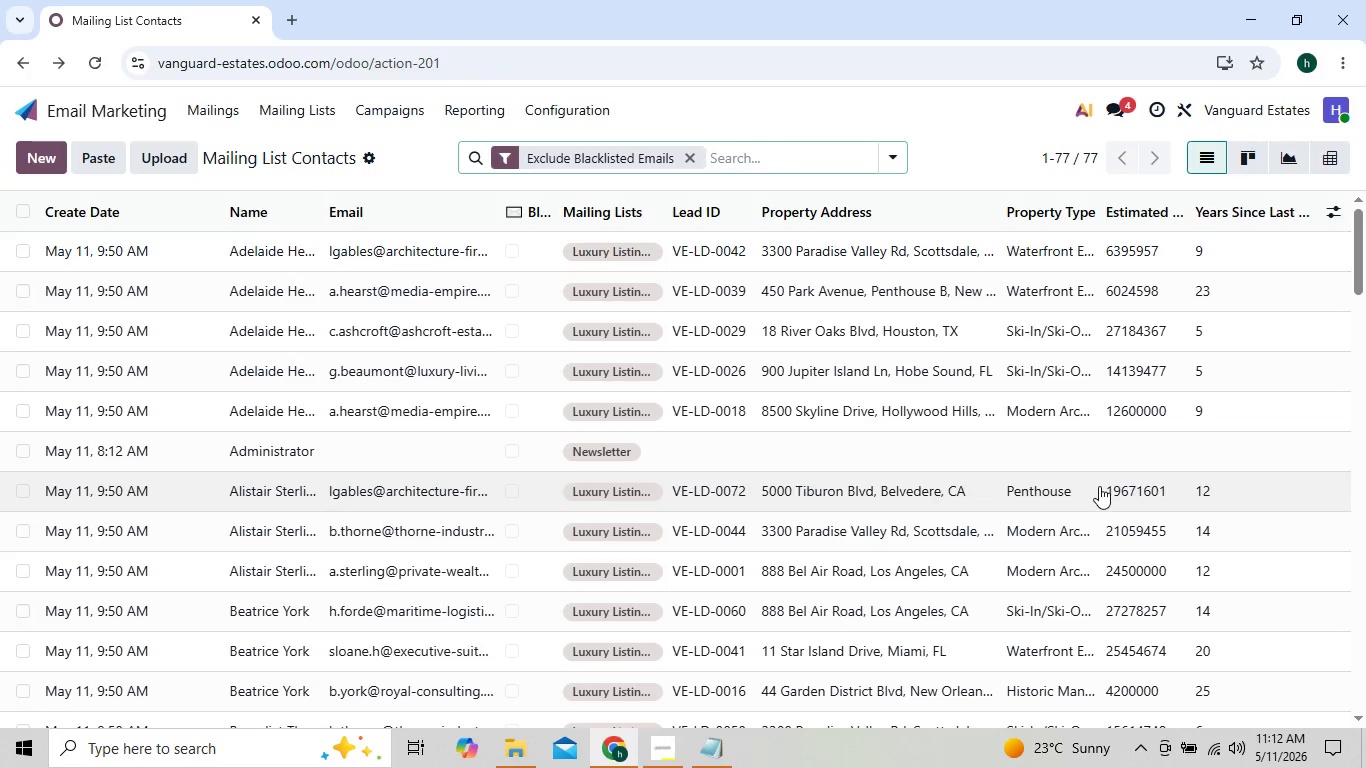 
left_click_drag(start_coordinate=[1104, 486], to_coordinate=[1165, 493])
 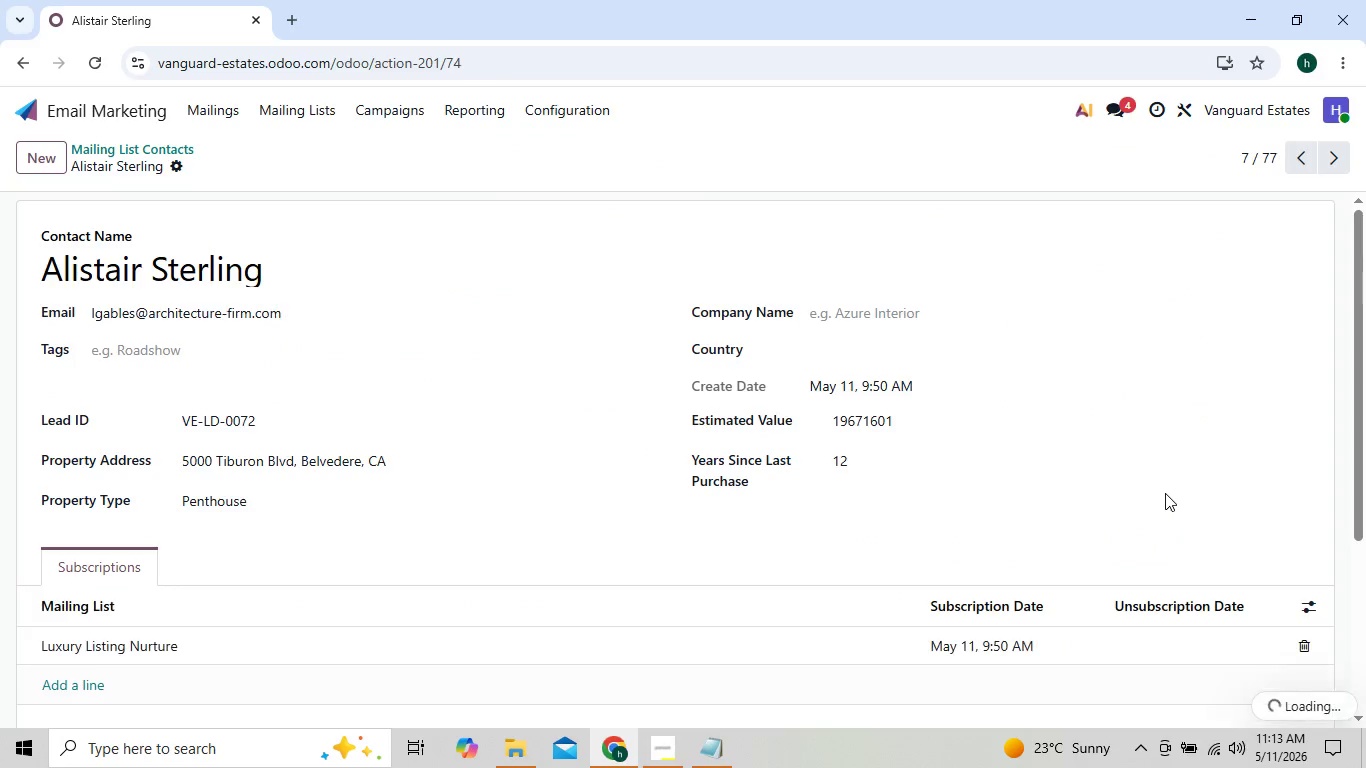 
hold_key(key=ControlLeft, duration=0.94)
 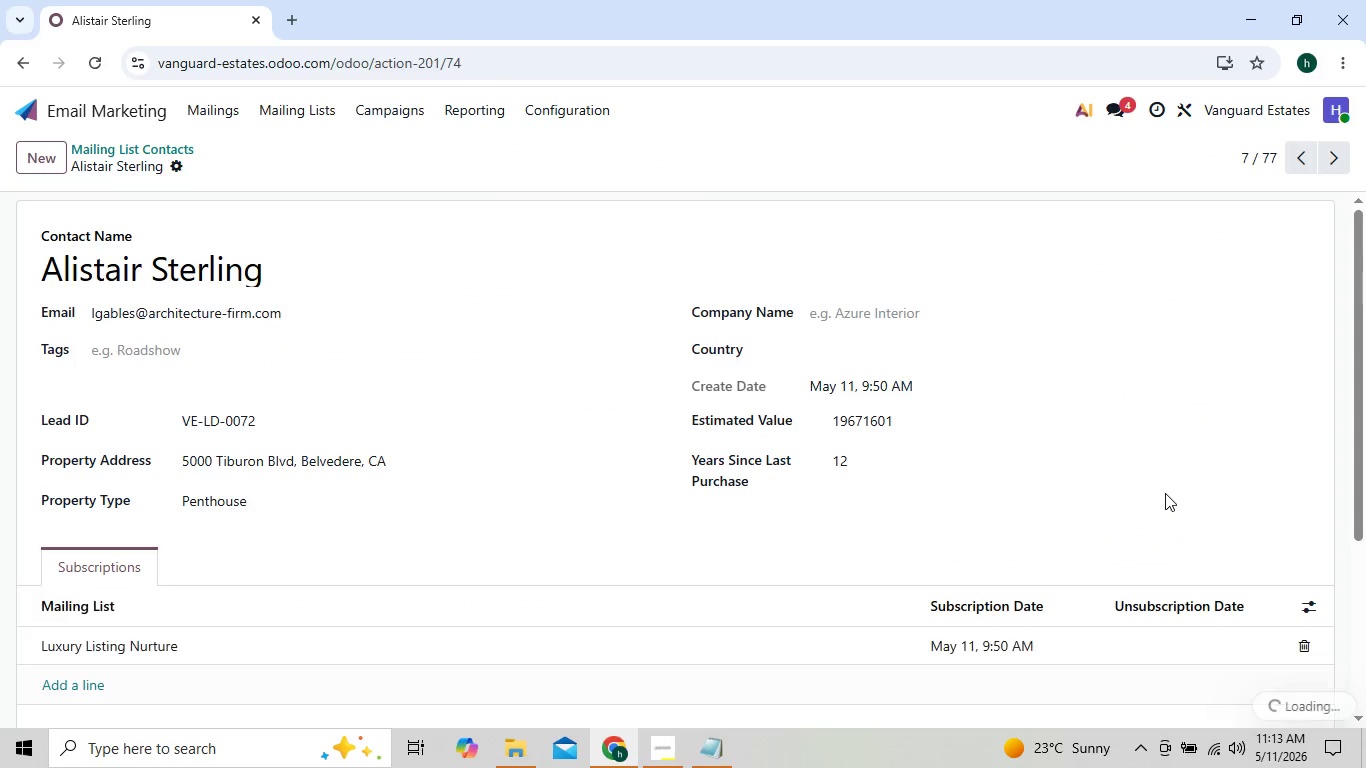 
hold_key(key=C, duration=0.38)
 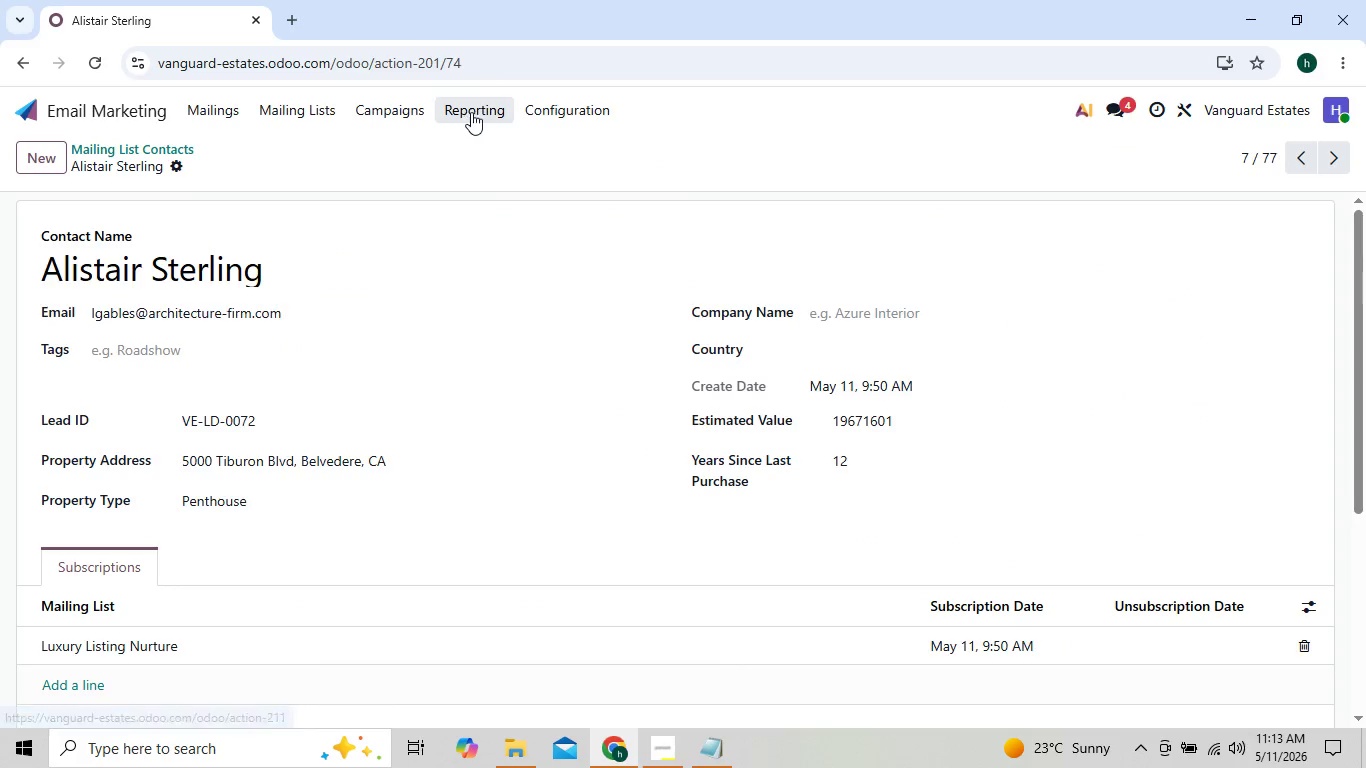 
left_click([560, 103])
 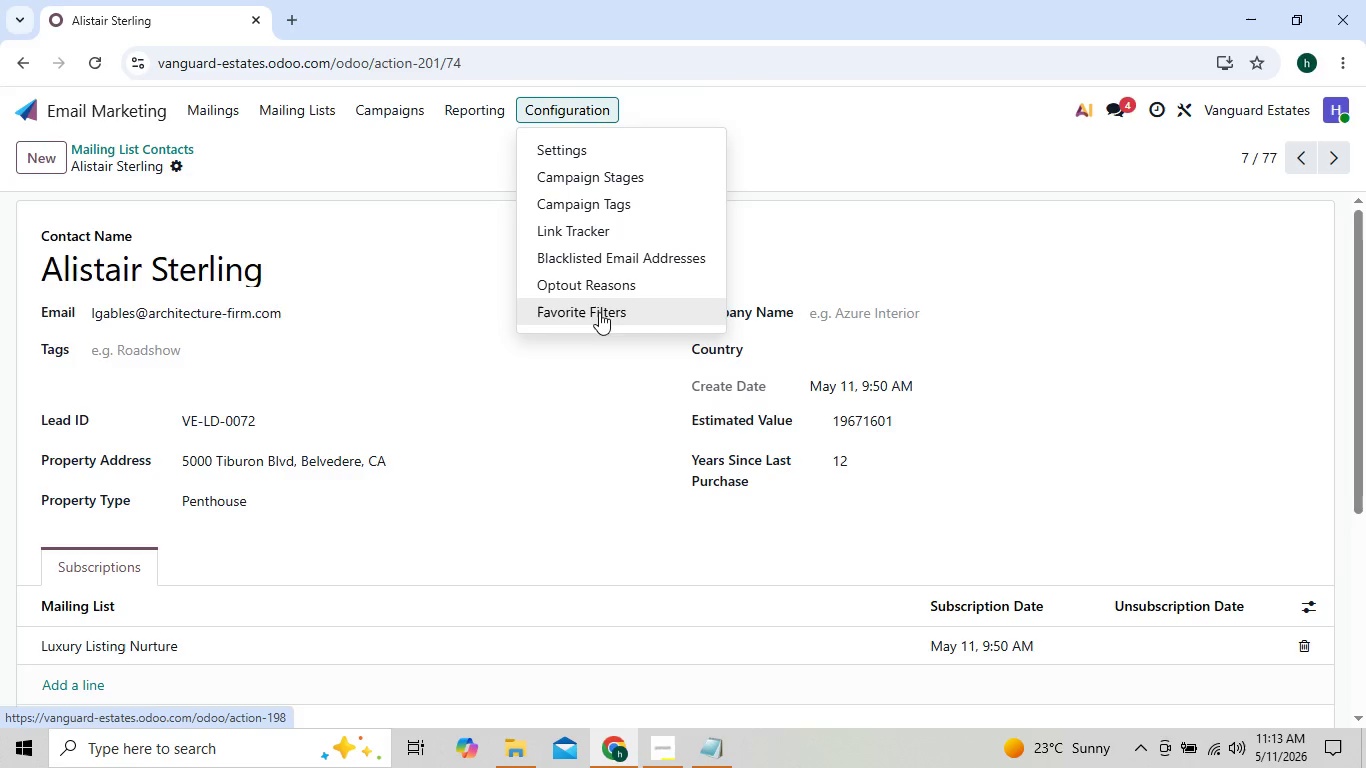 
left_click([599, 313])
 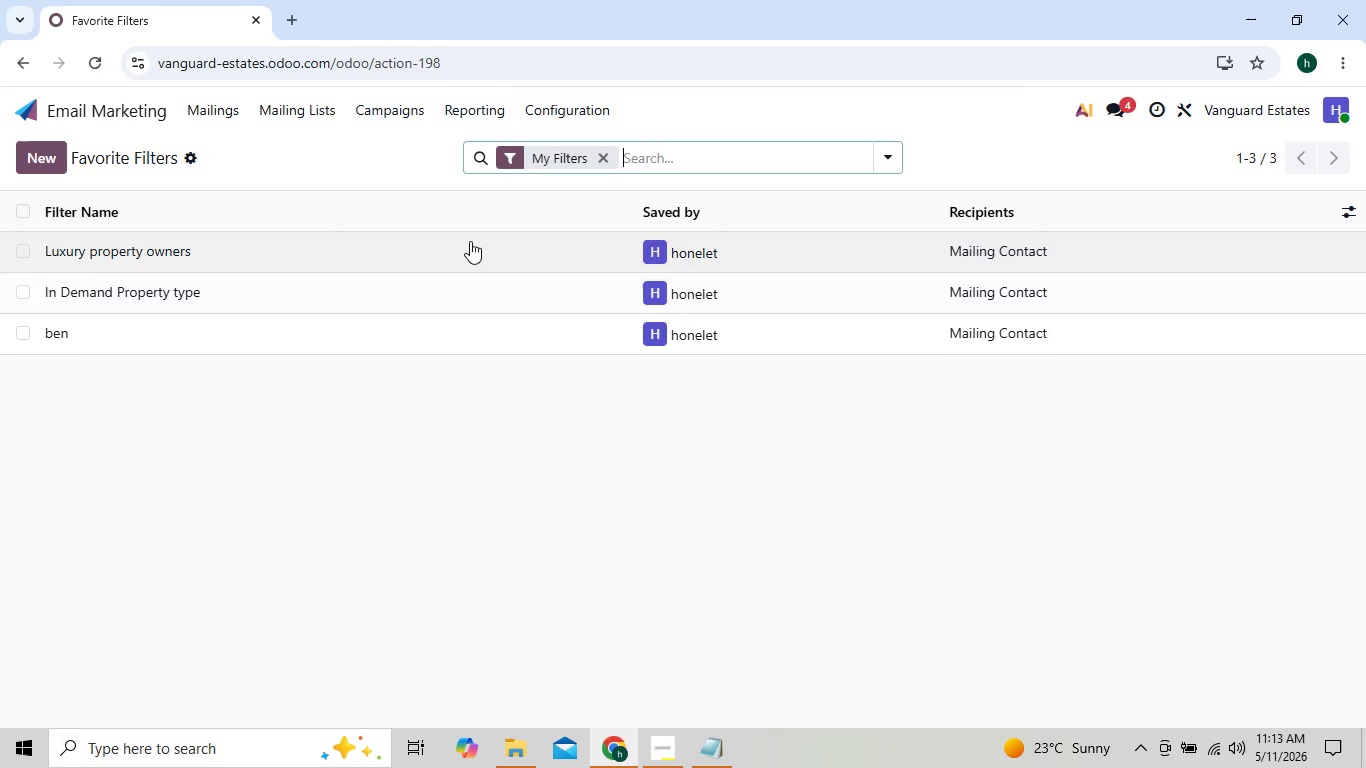 
double_click([472, 241])
 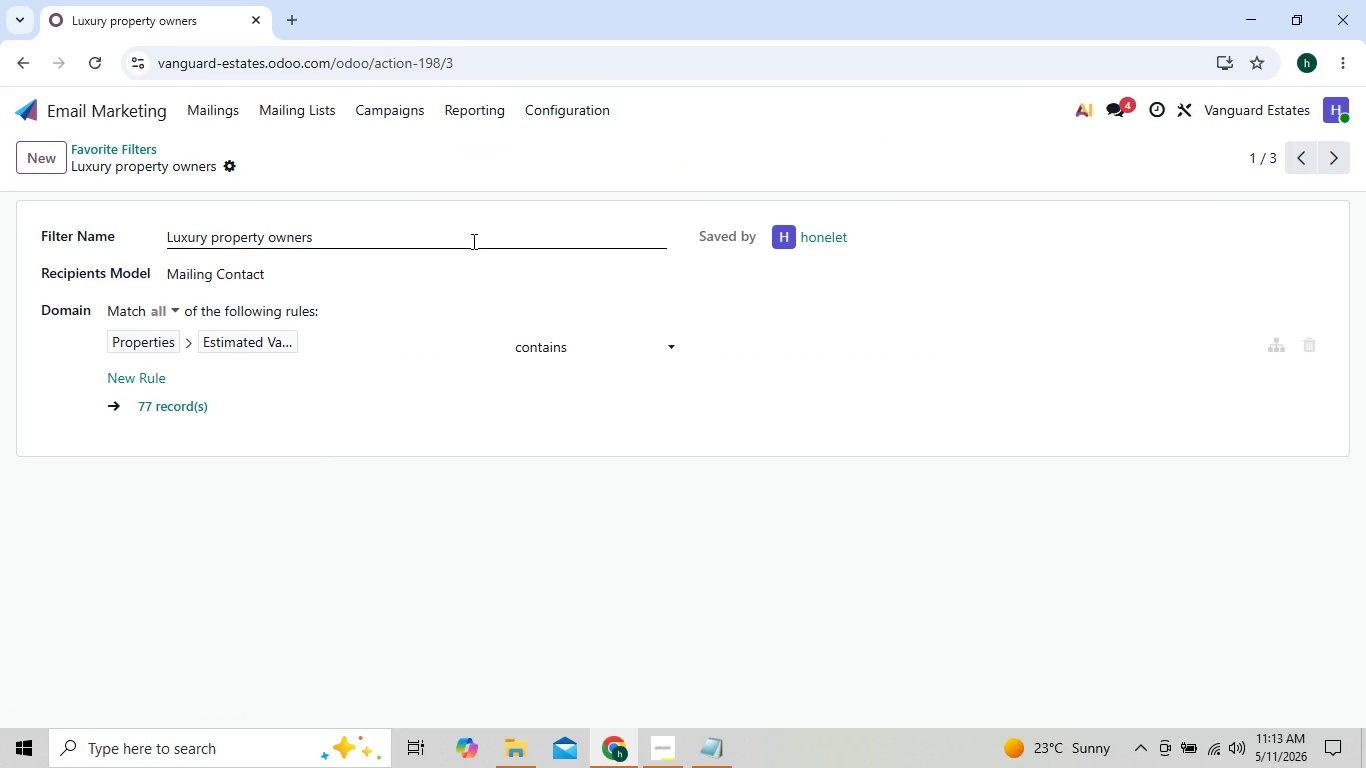 
left_click([600, 348])
 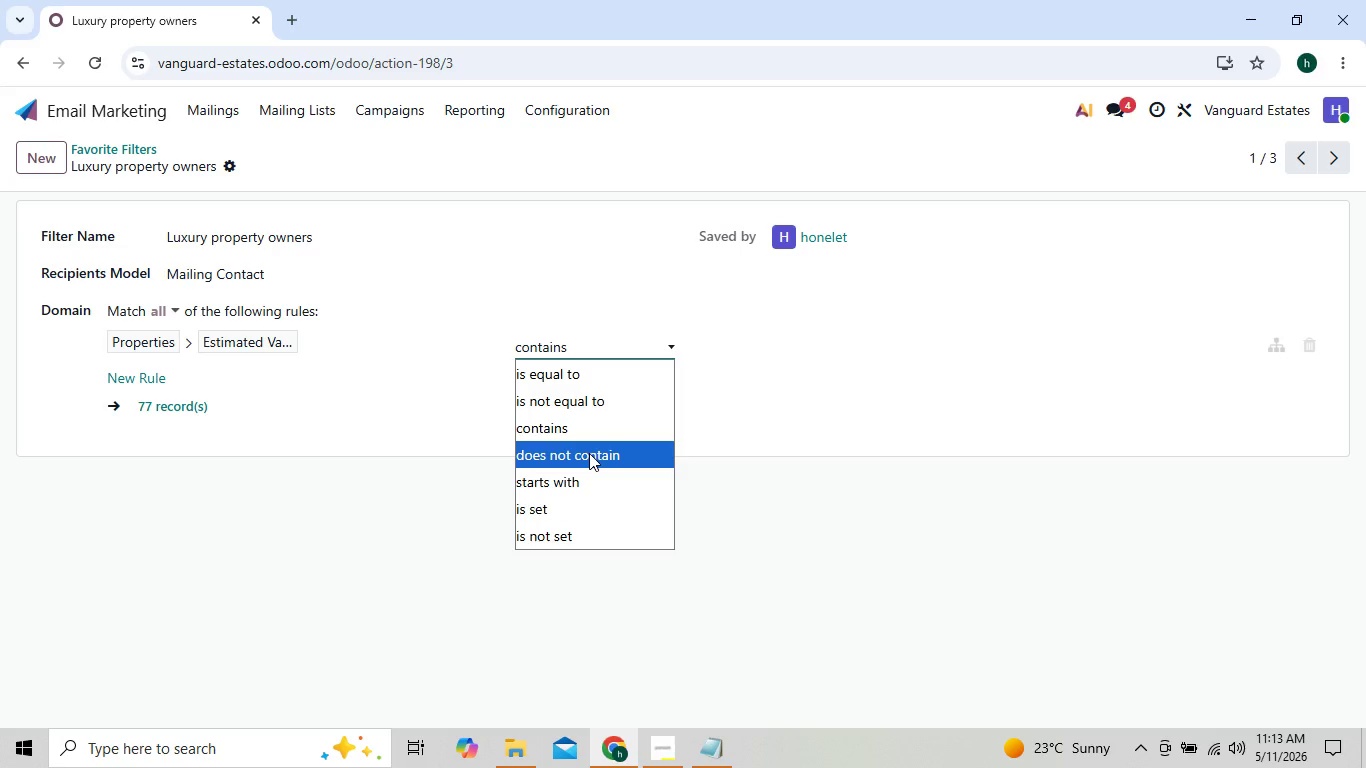 
wait(11.38)
 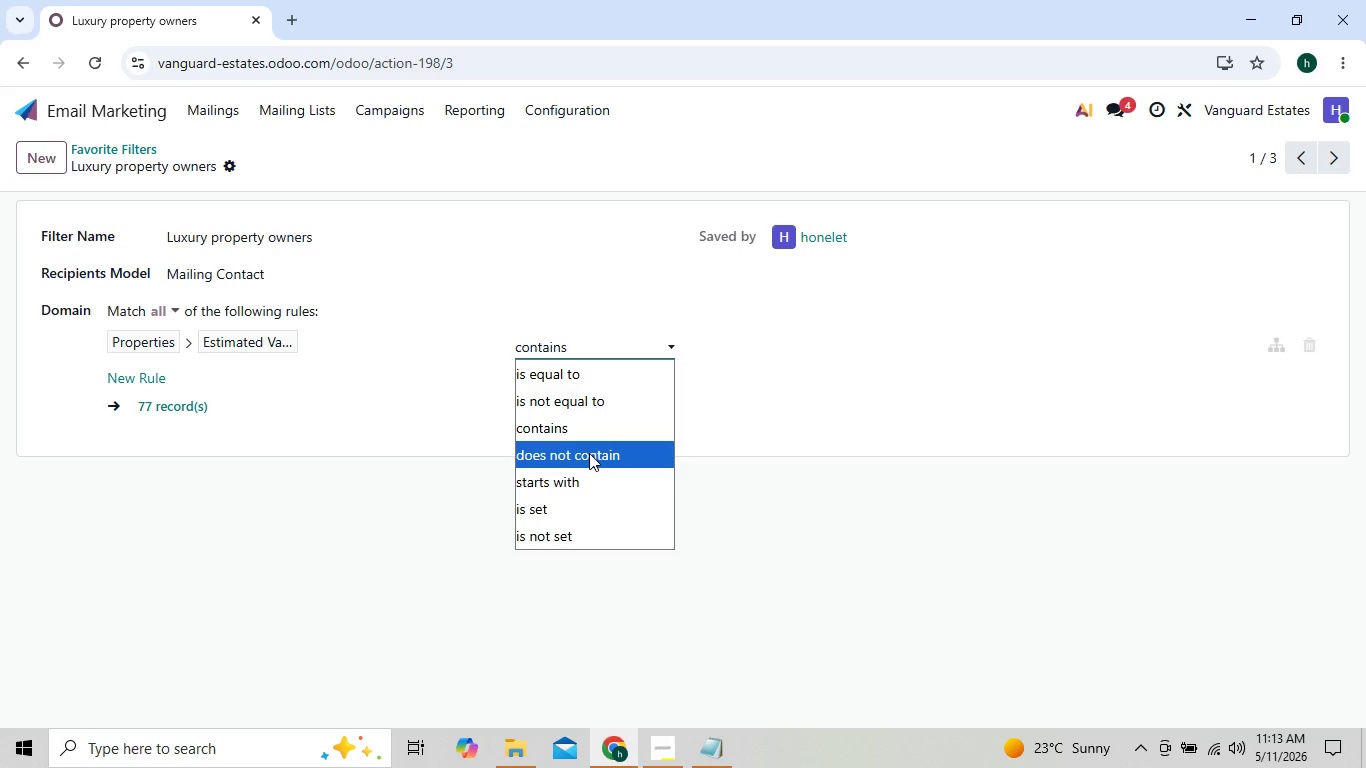 
left_click([586, 400])
 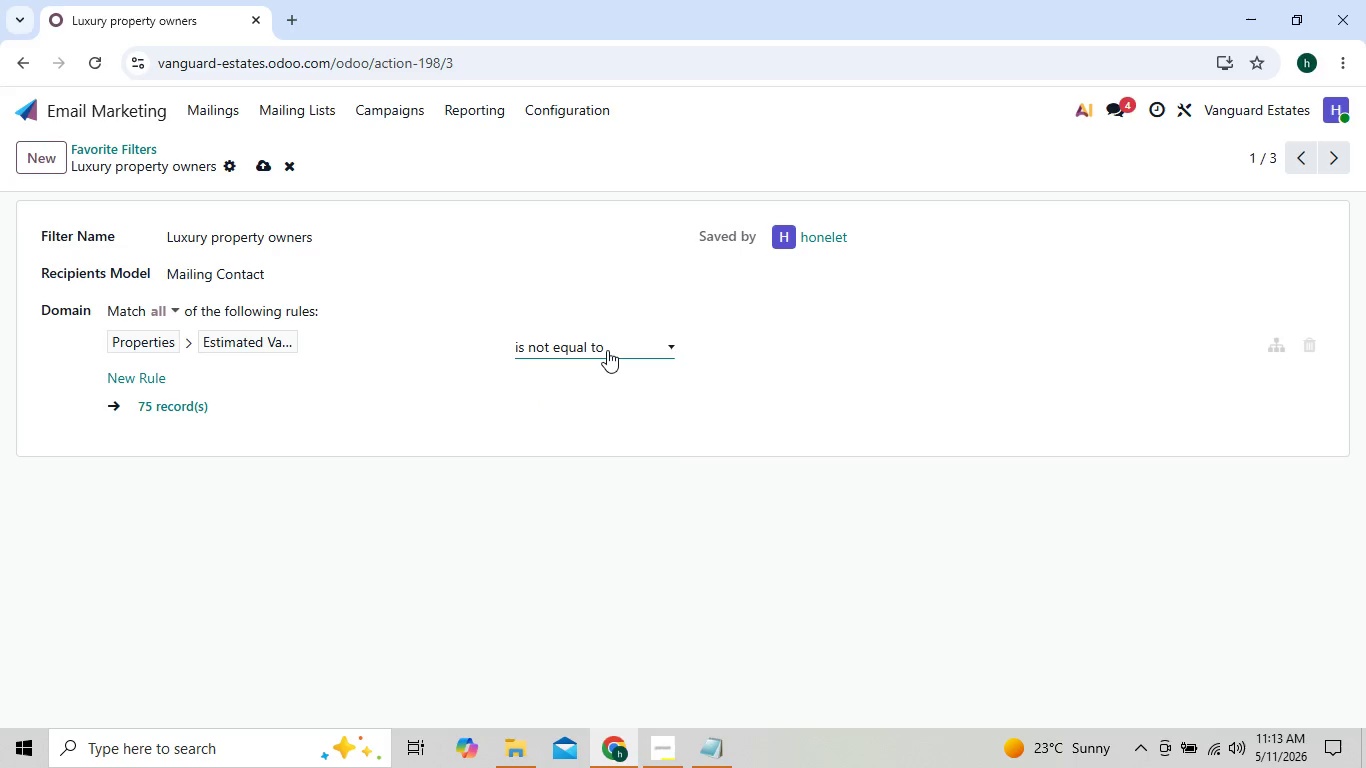 
left_click([607, 350])
 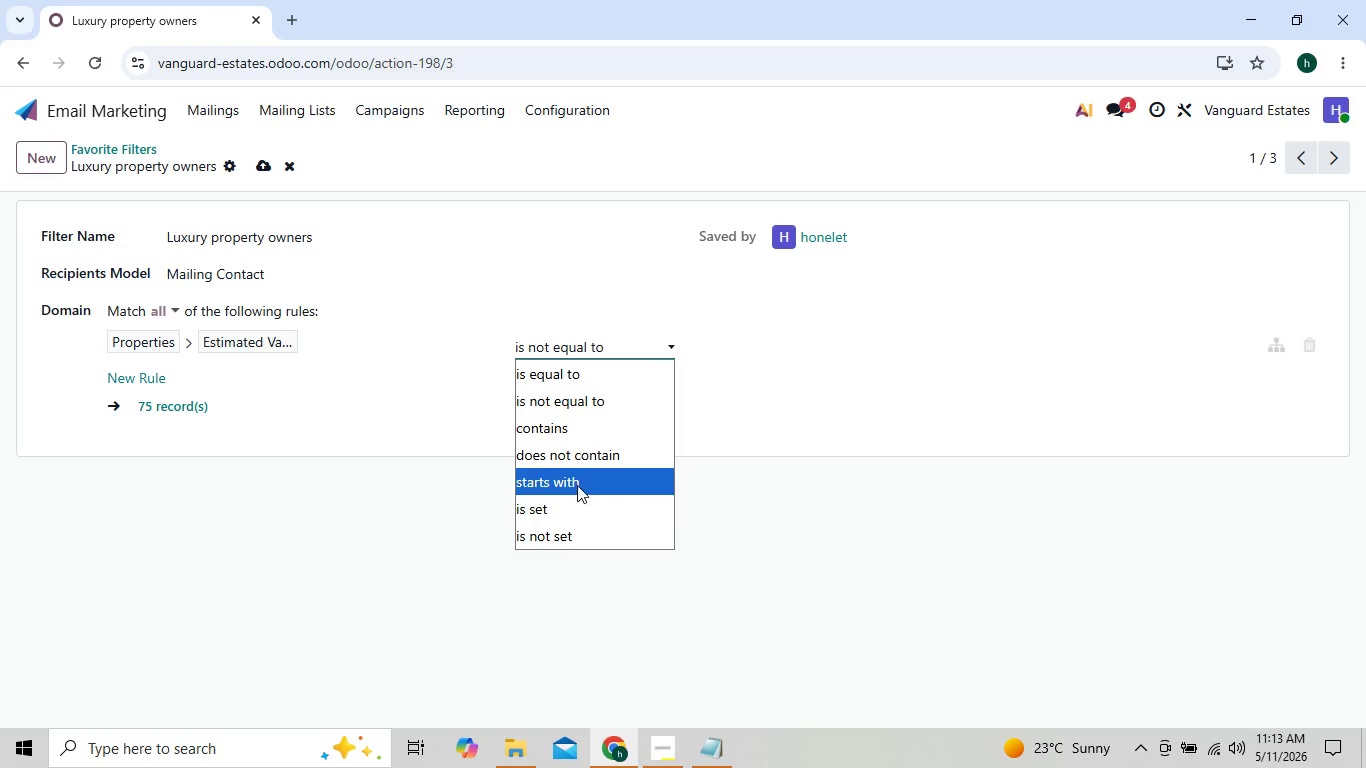 
left_click([587, 436])
 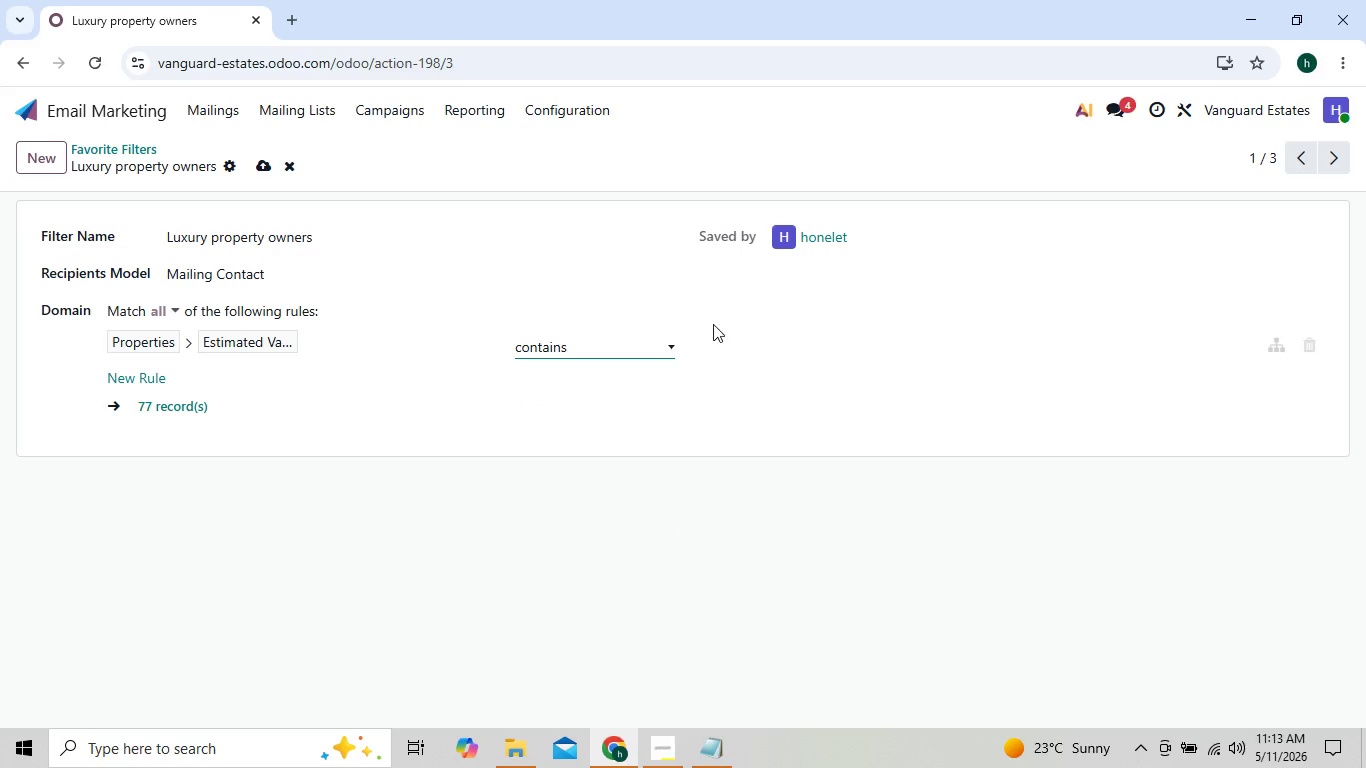 
left_click([735, 352])
 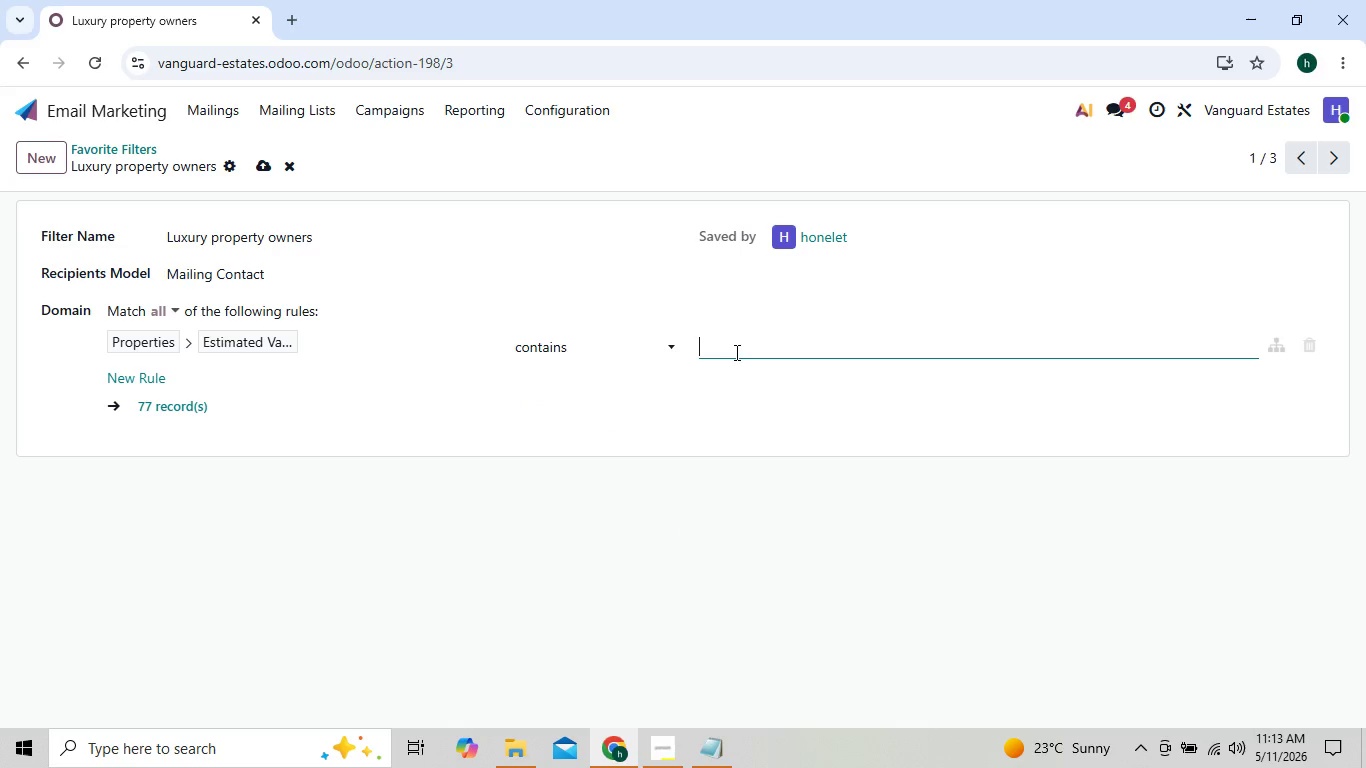 
wait(6.84)
 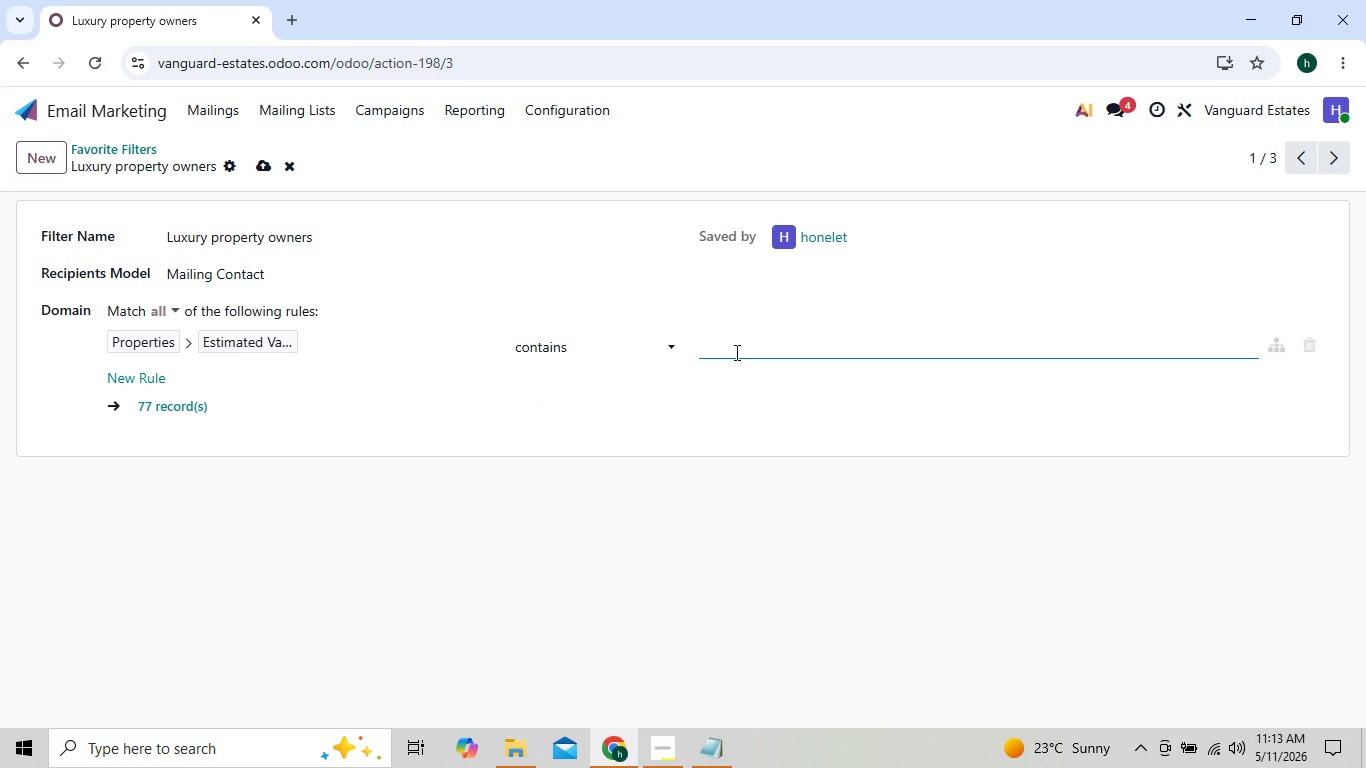 
key(Shift+Period)
 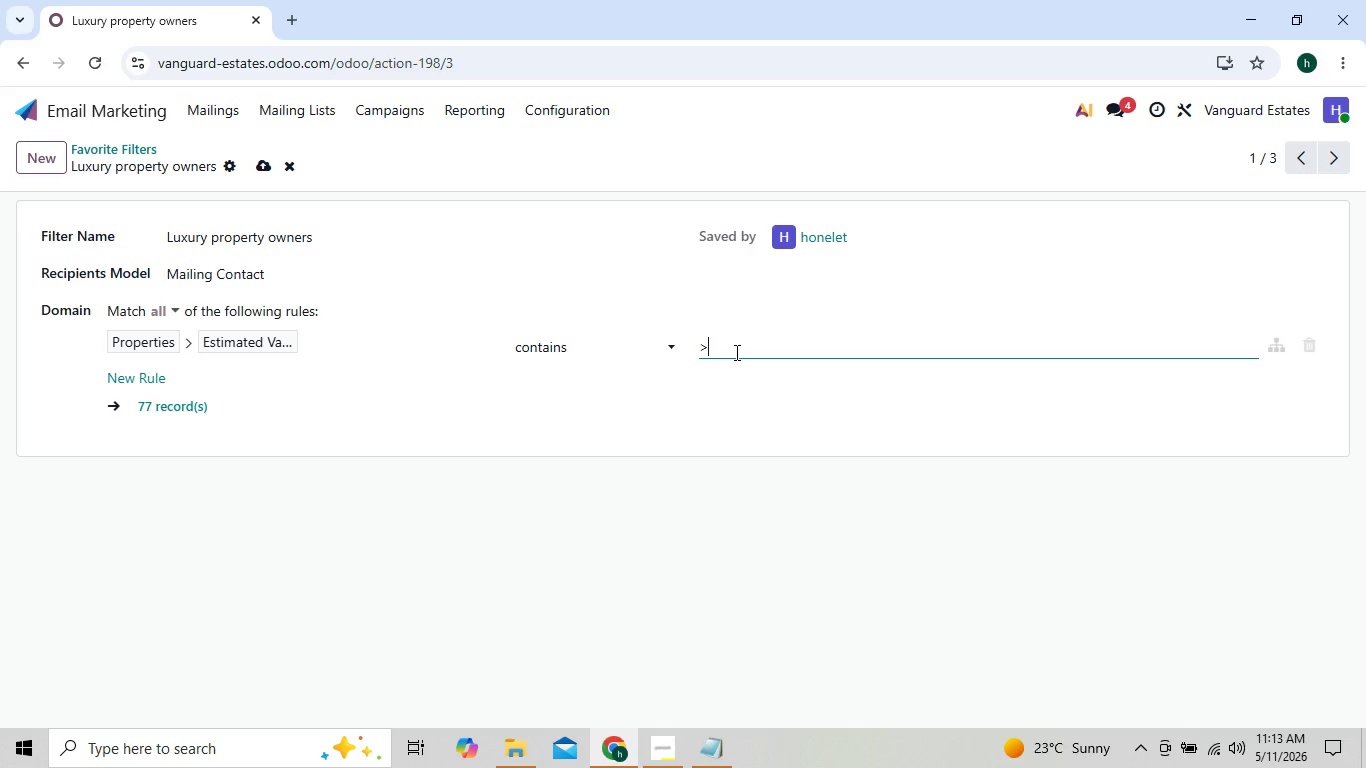 
key(Control+C)
 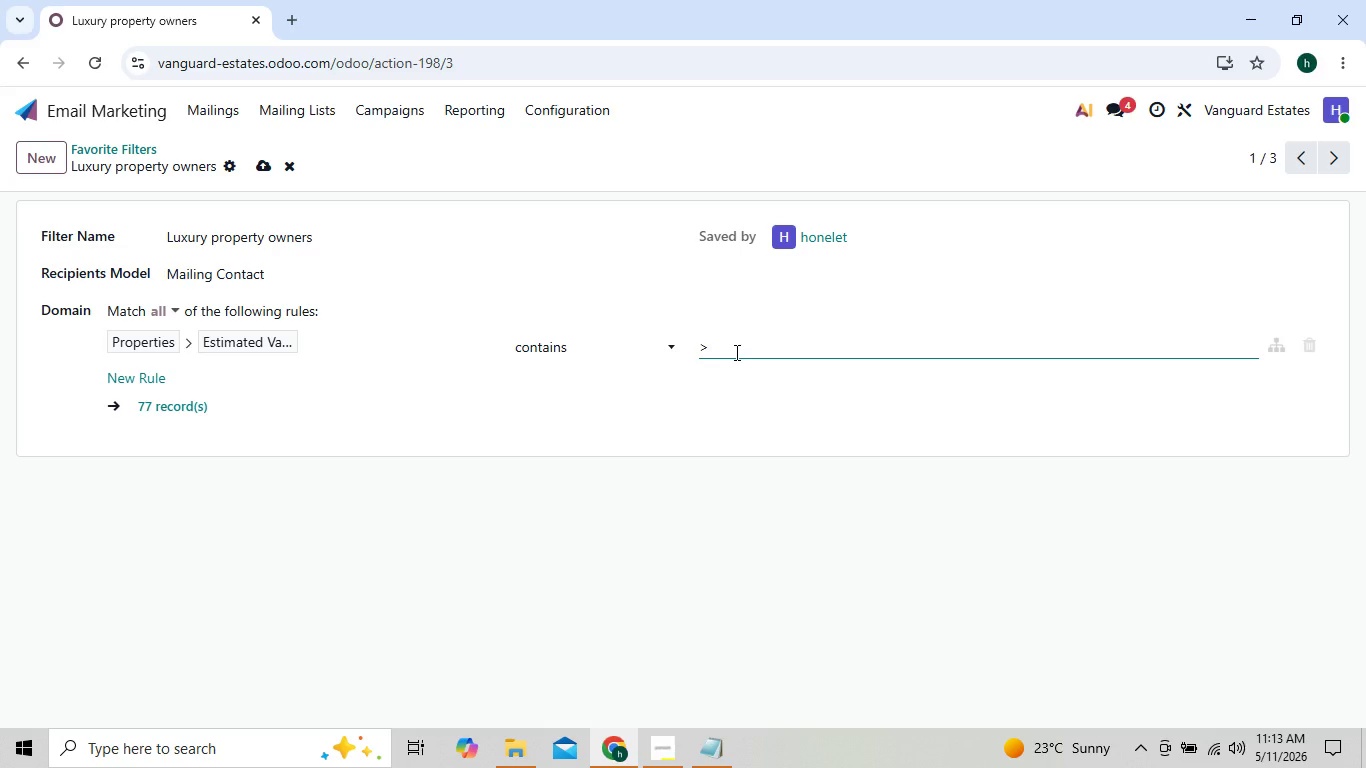 
key(Control+V)
 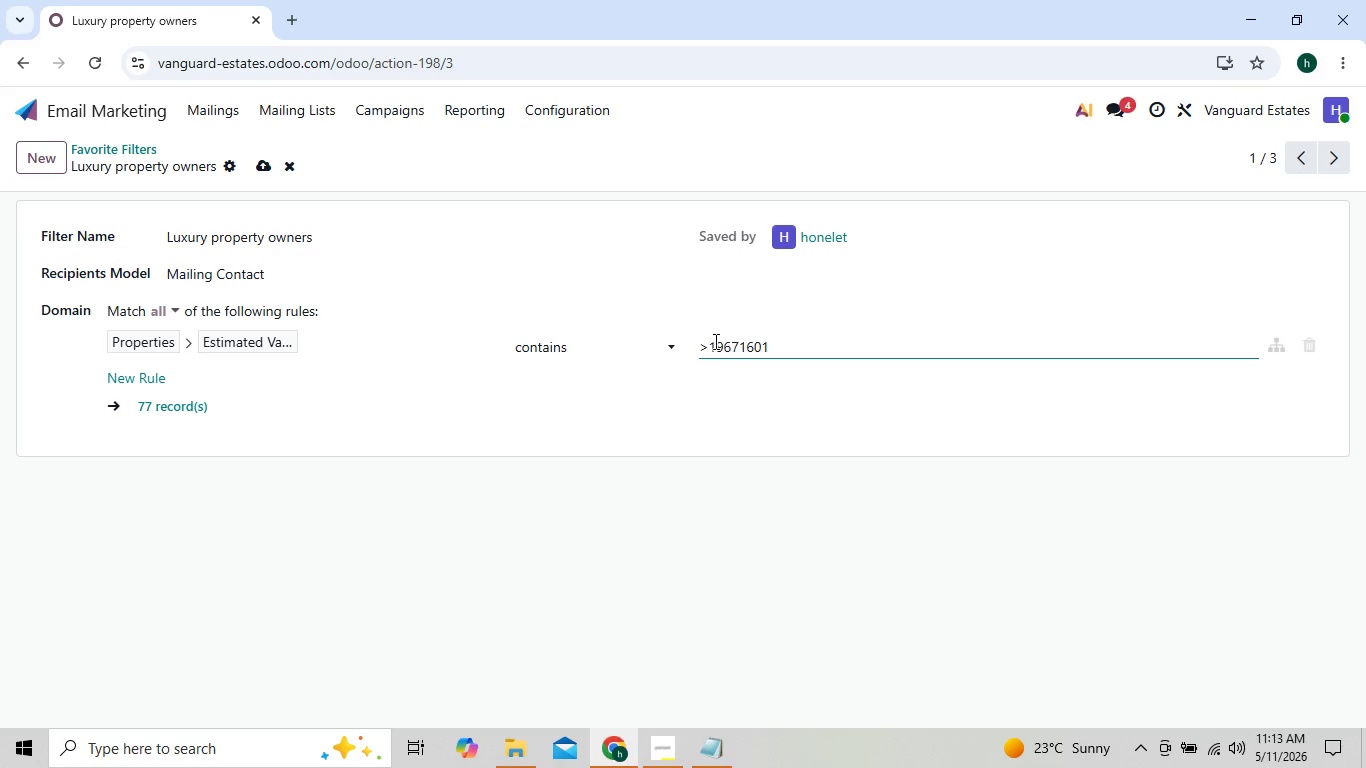 
wait(18.38)
 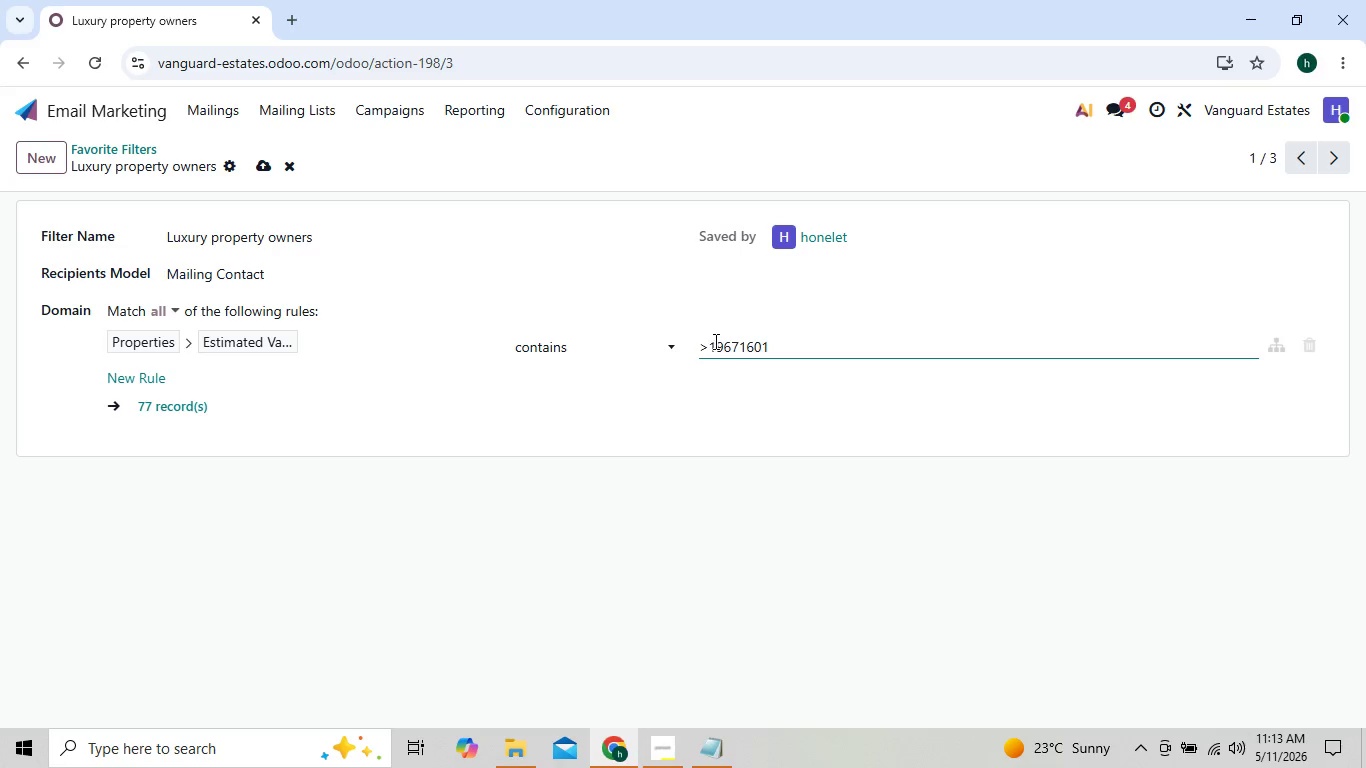 
left_click([709, 343])
 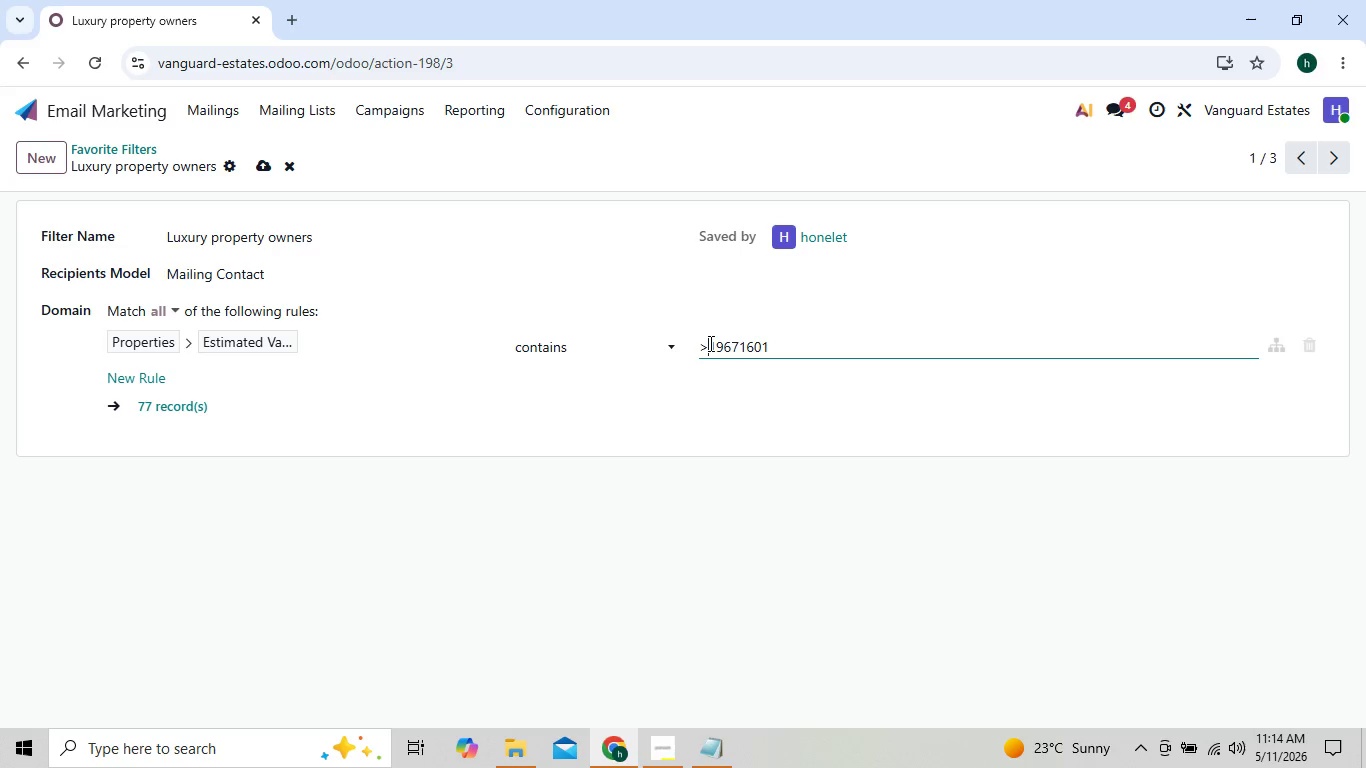 
key(Backspace)
 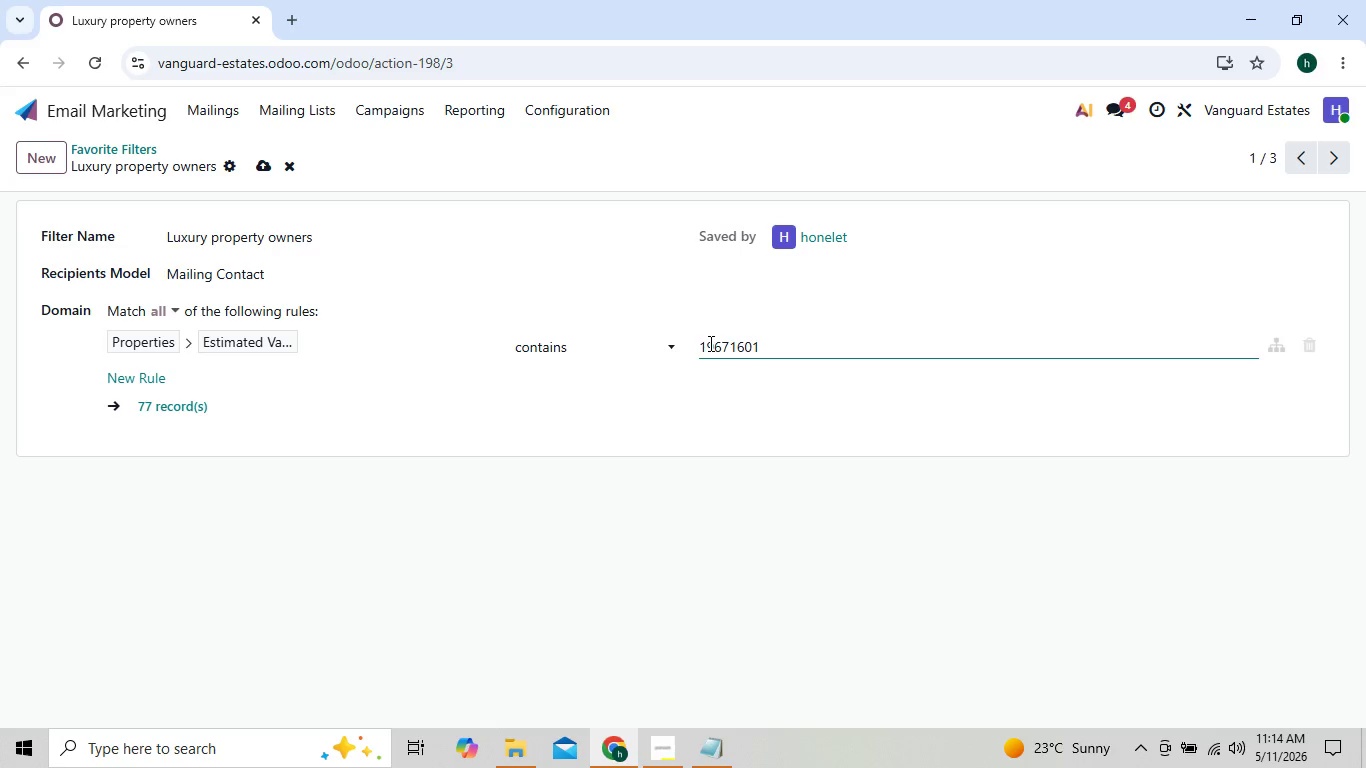 
key(Shift+Comma)
 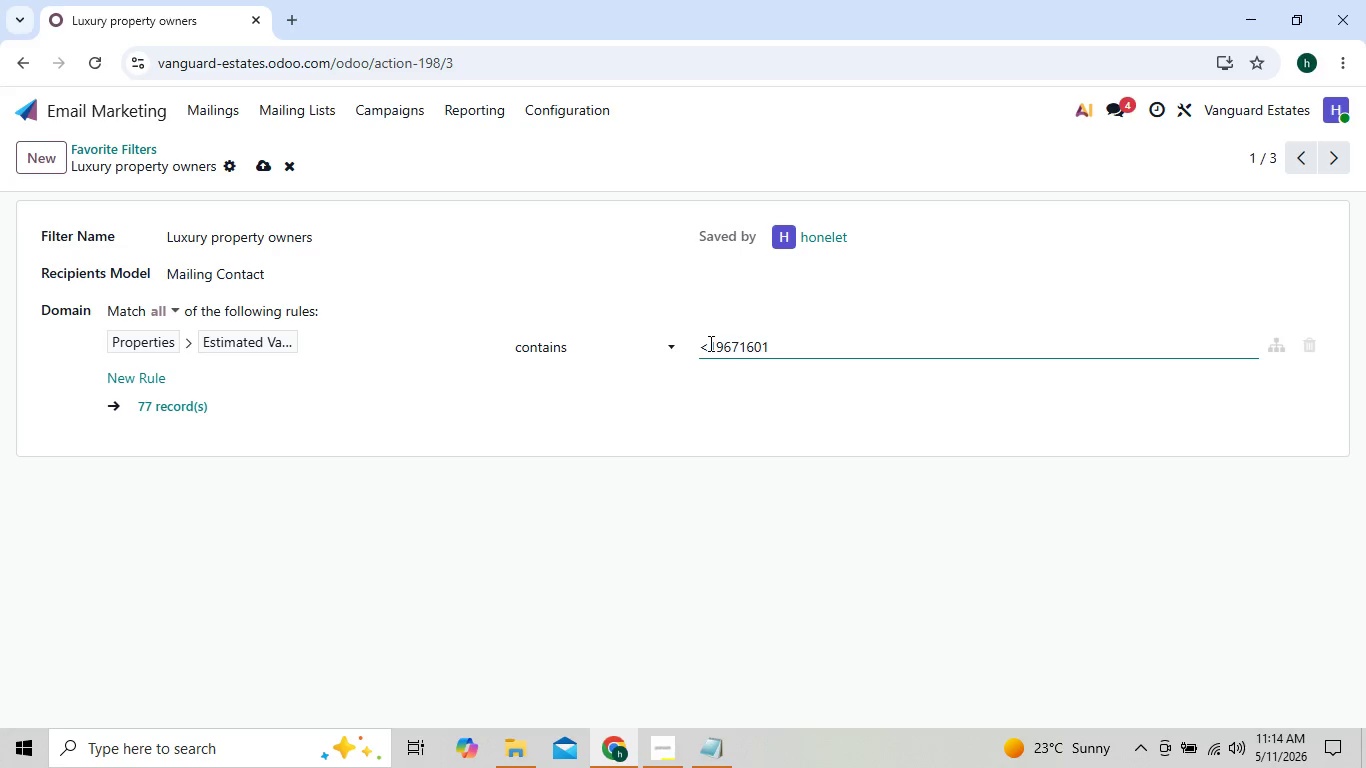 
wait(8.75)
 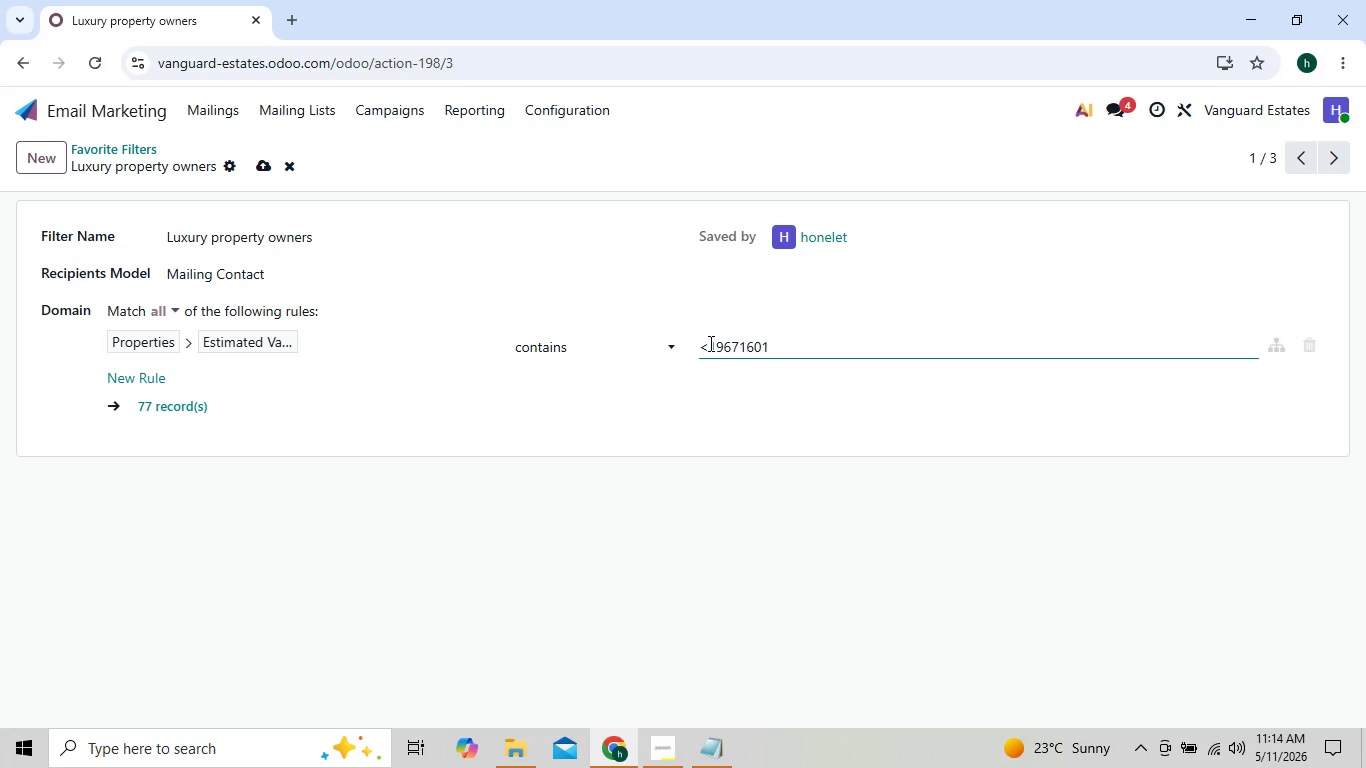 
left_click([177, 405])
 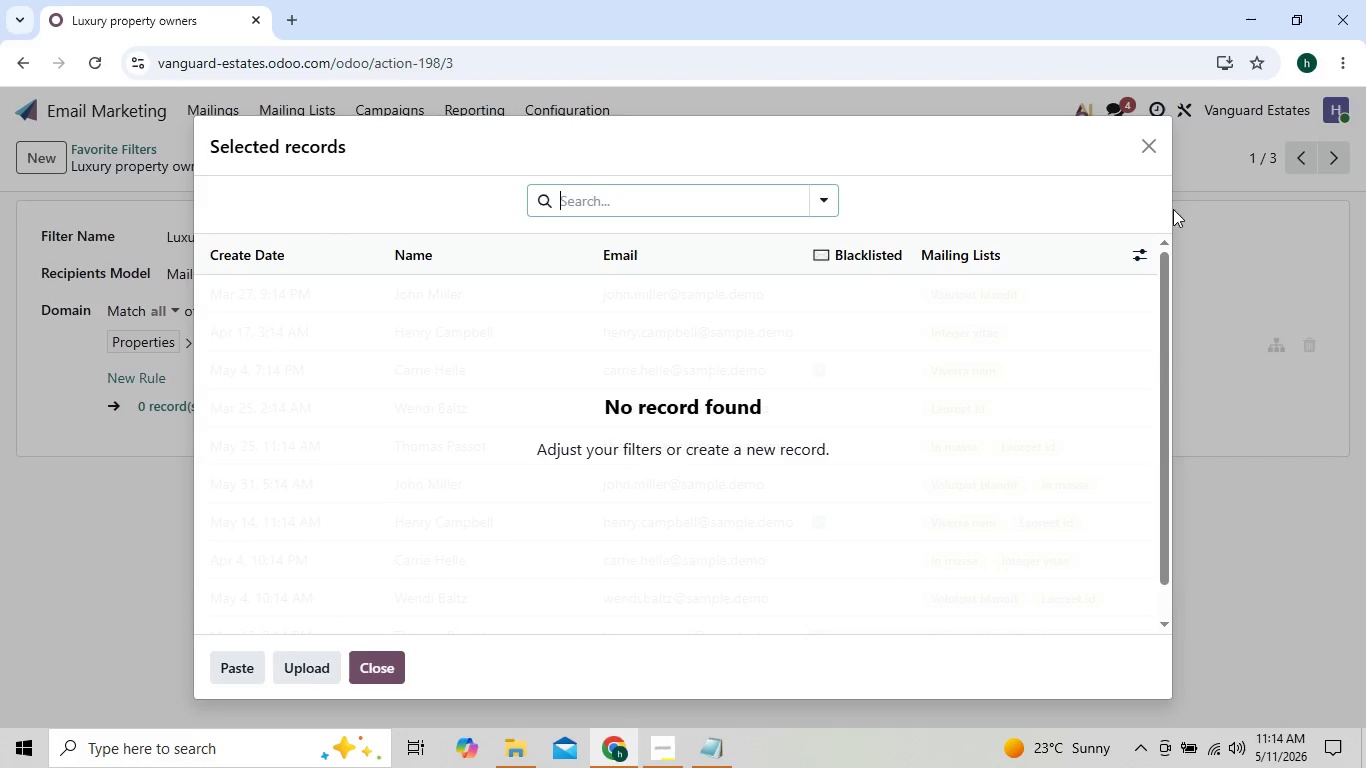 
left_click([1147, 138])
 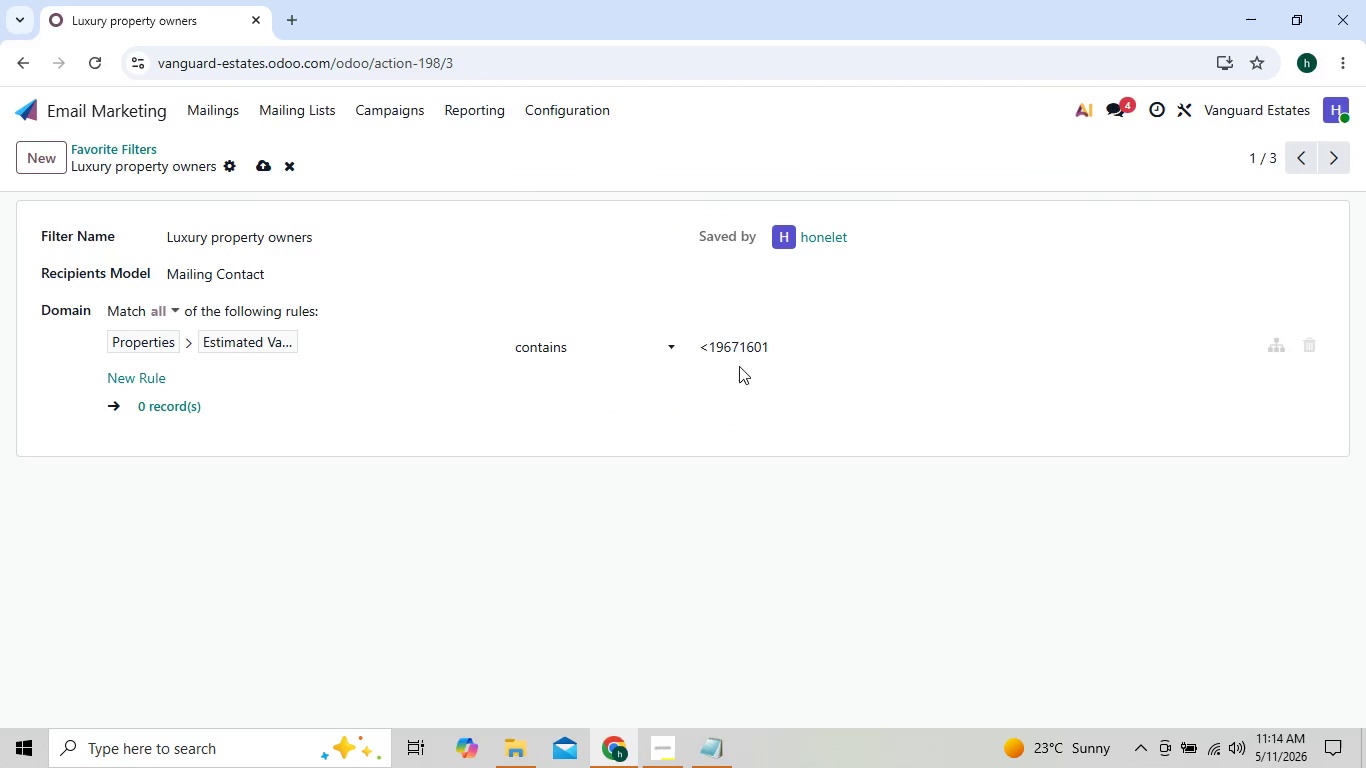 
left_click([709, 349])
 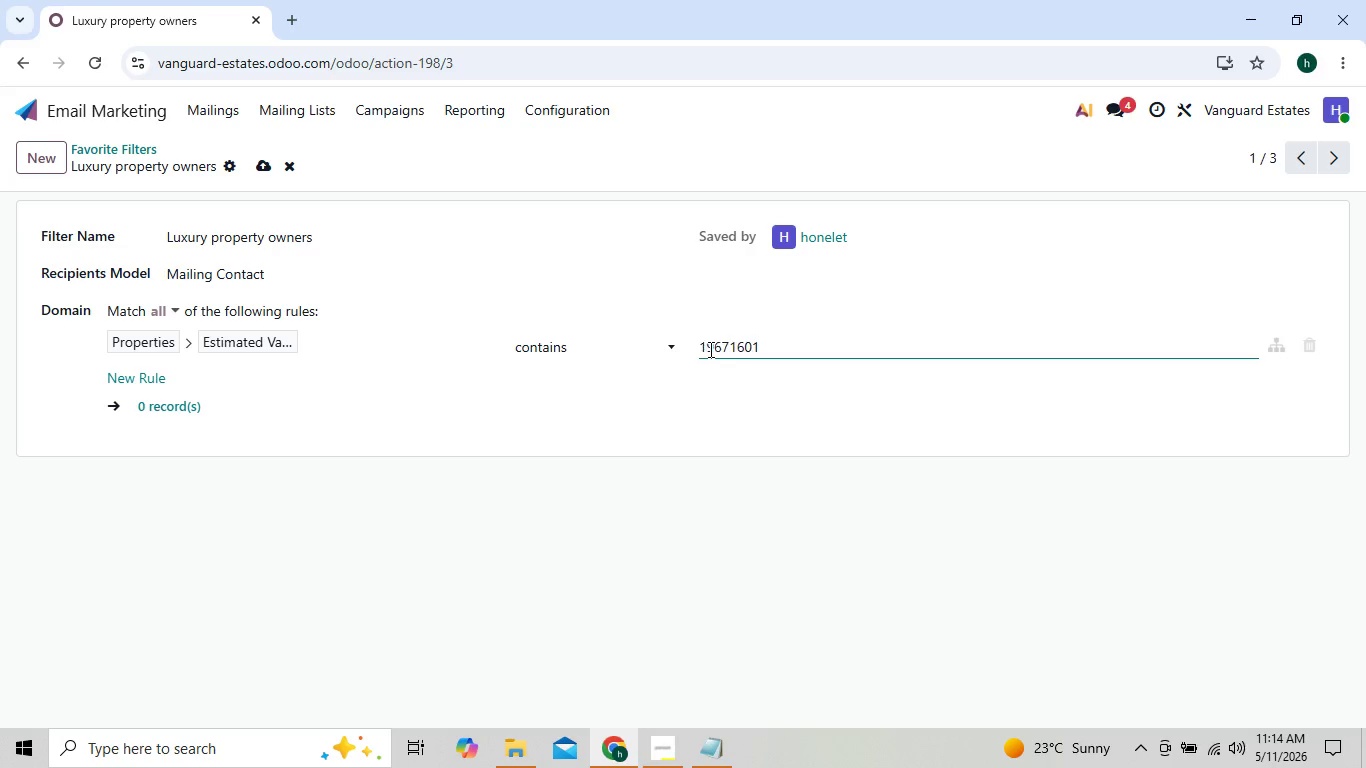 
key(Backspace)
 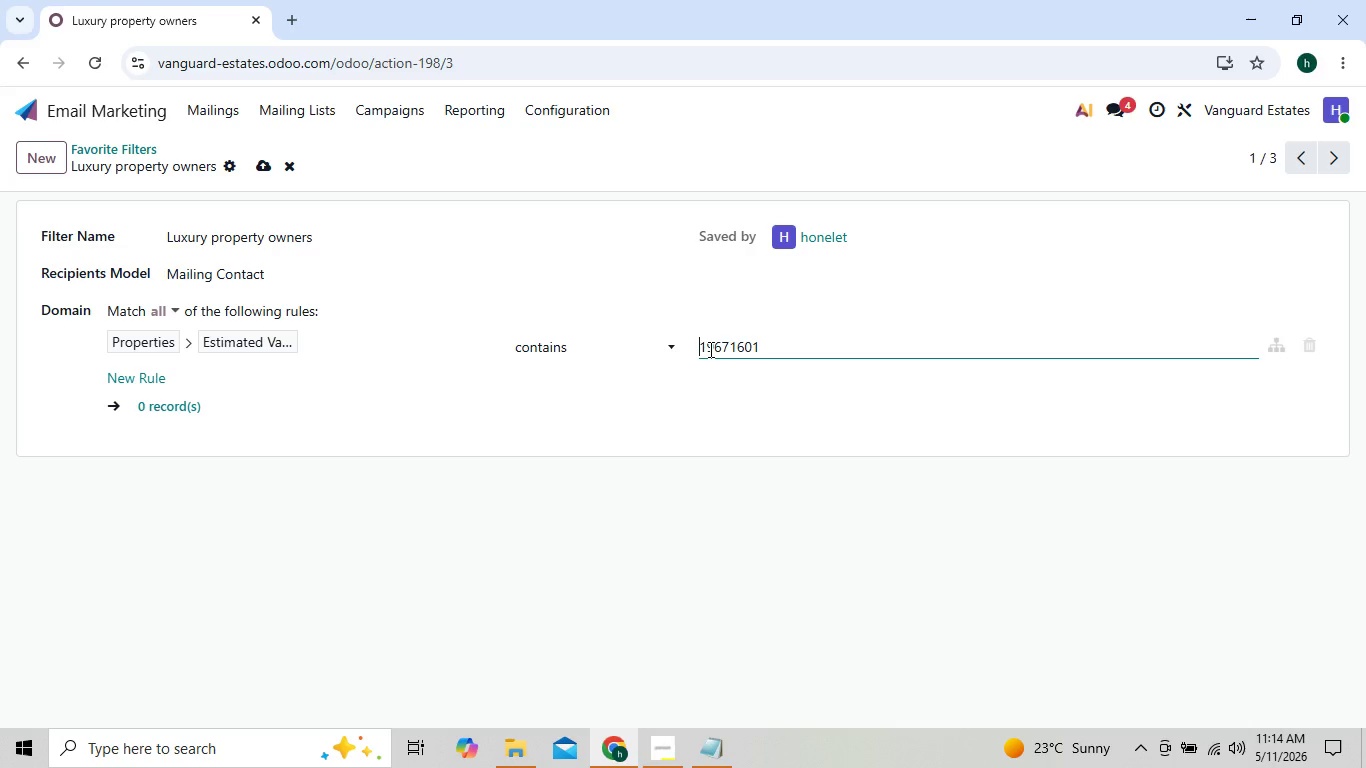 
key(Shift+Period)
 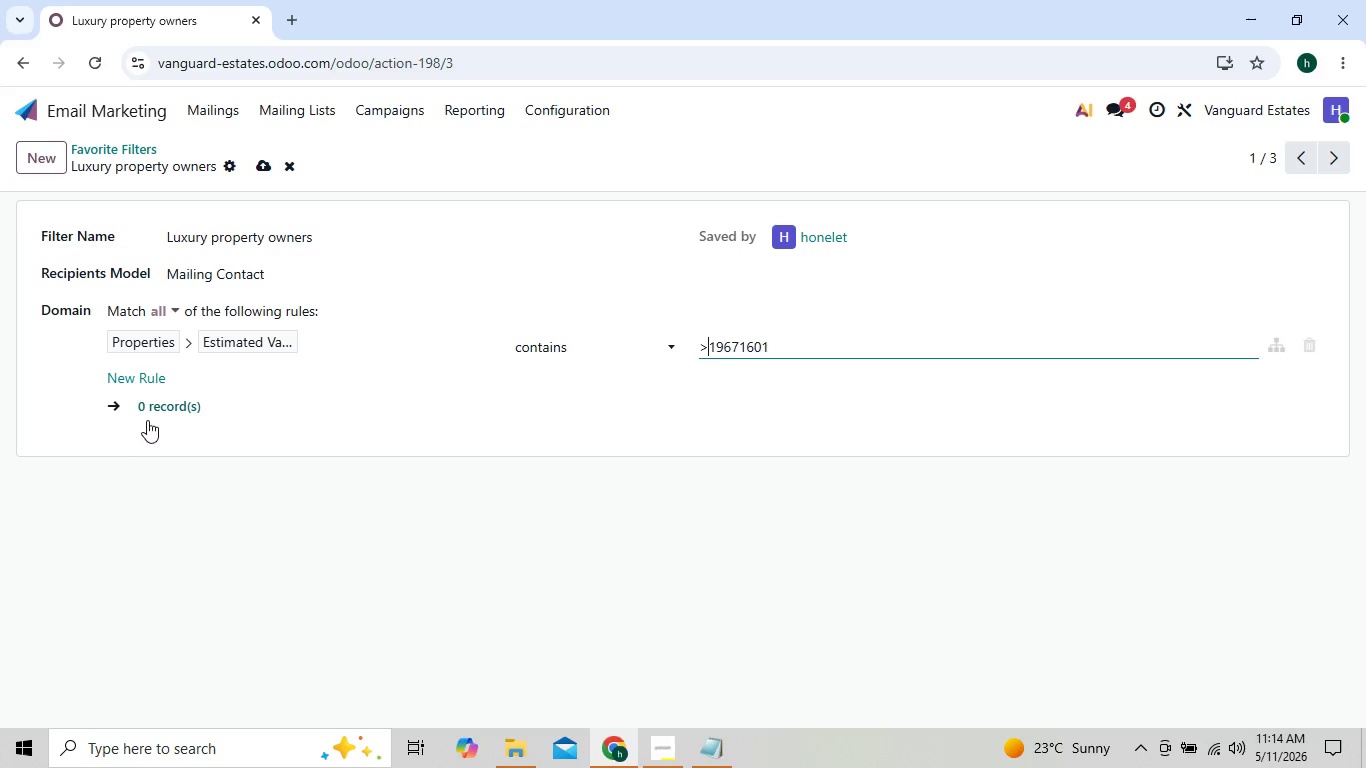 
left_click([164, 408])
 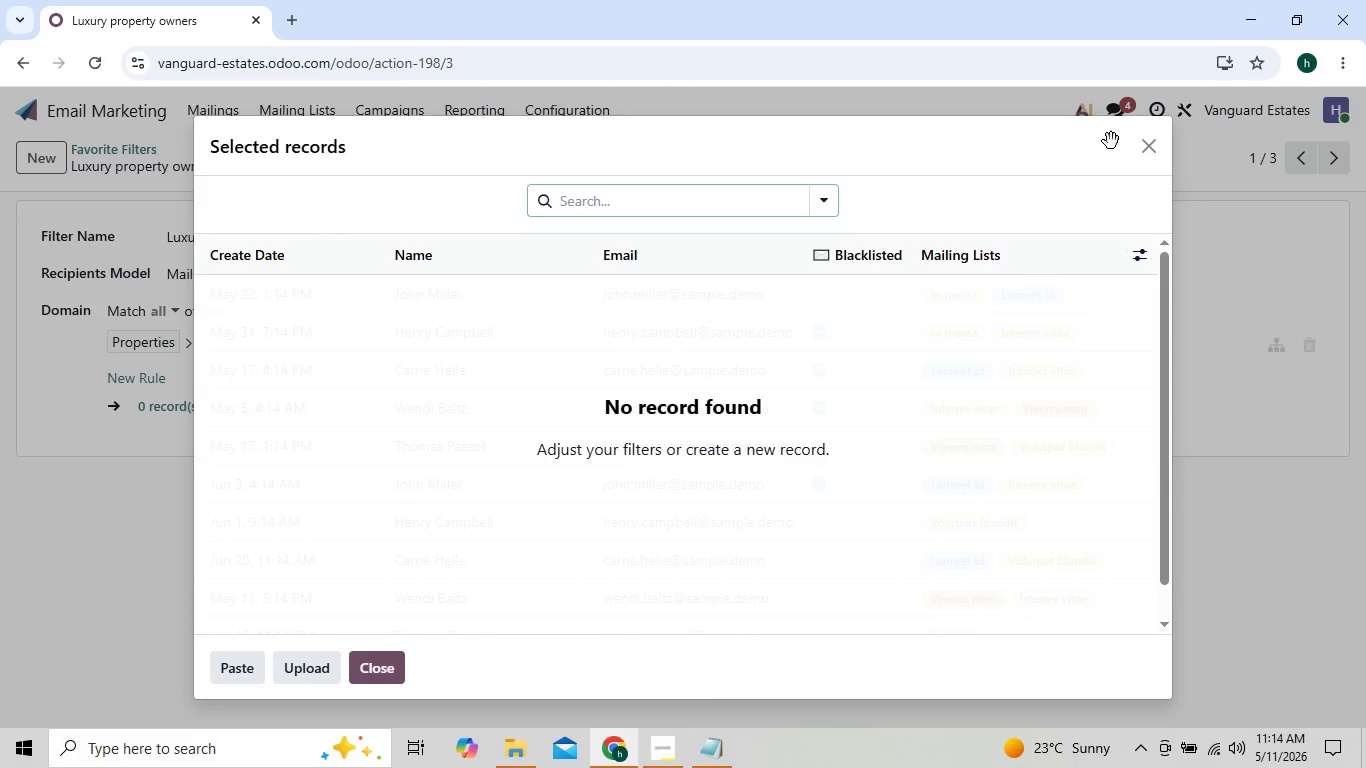 
left_click([1138, 145])
 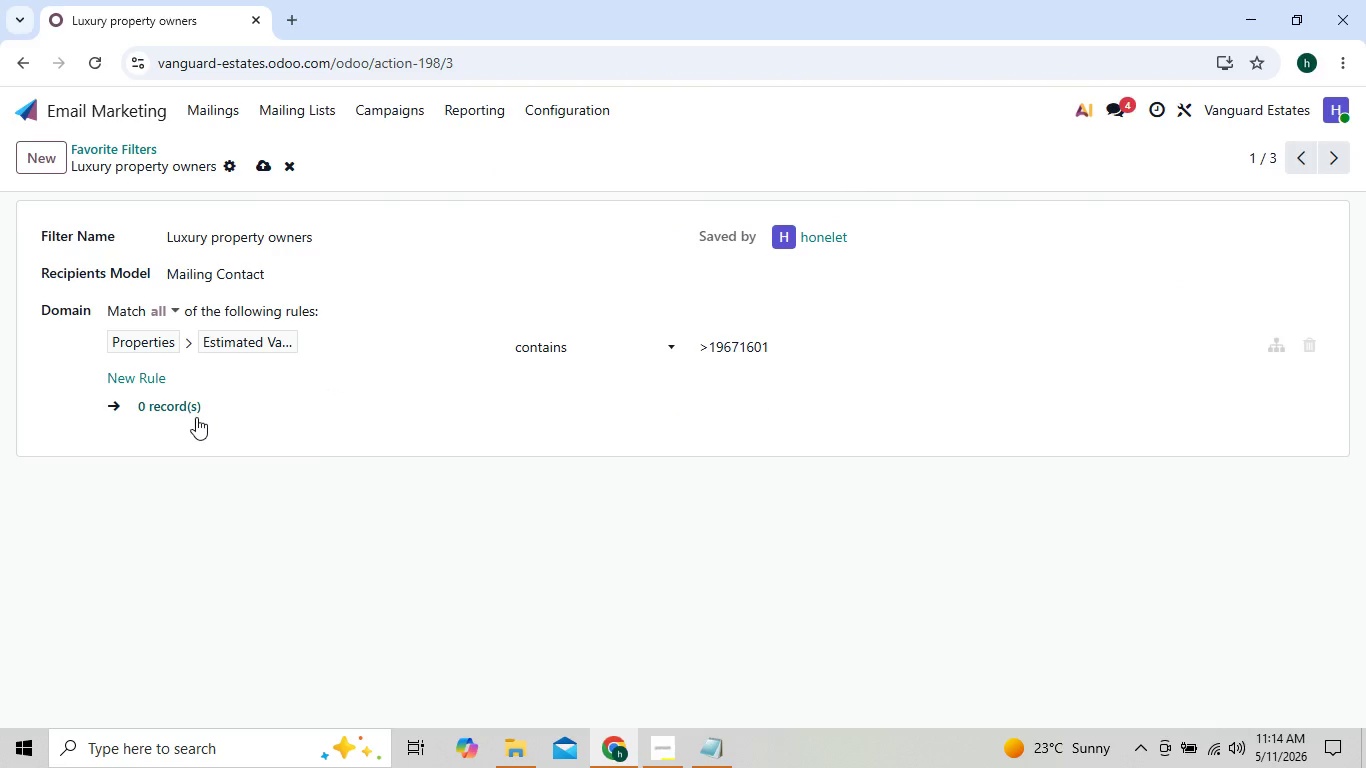 
left_click([172, 406])
 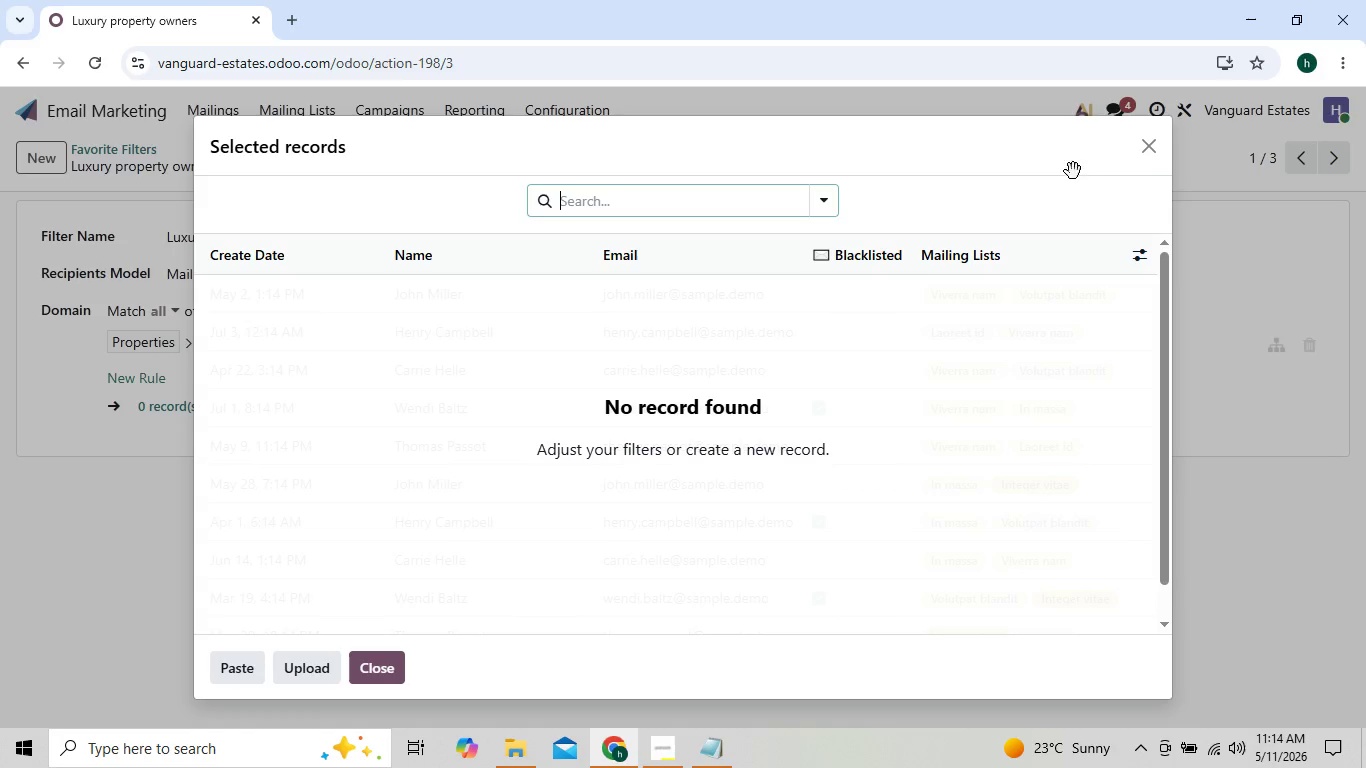 
left_click([1150, 155])
 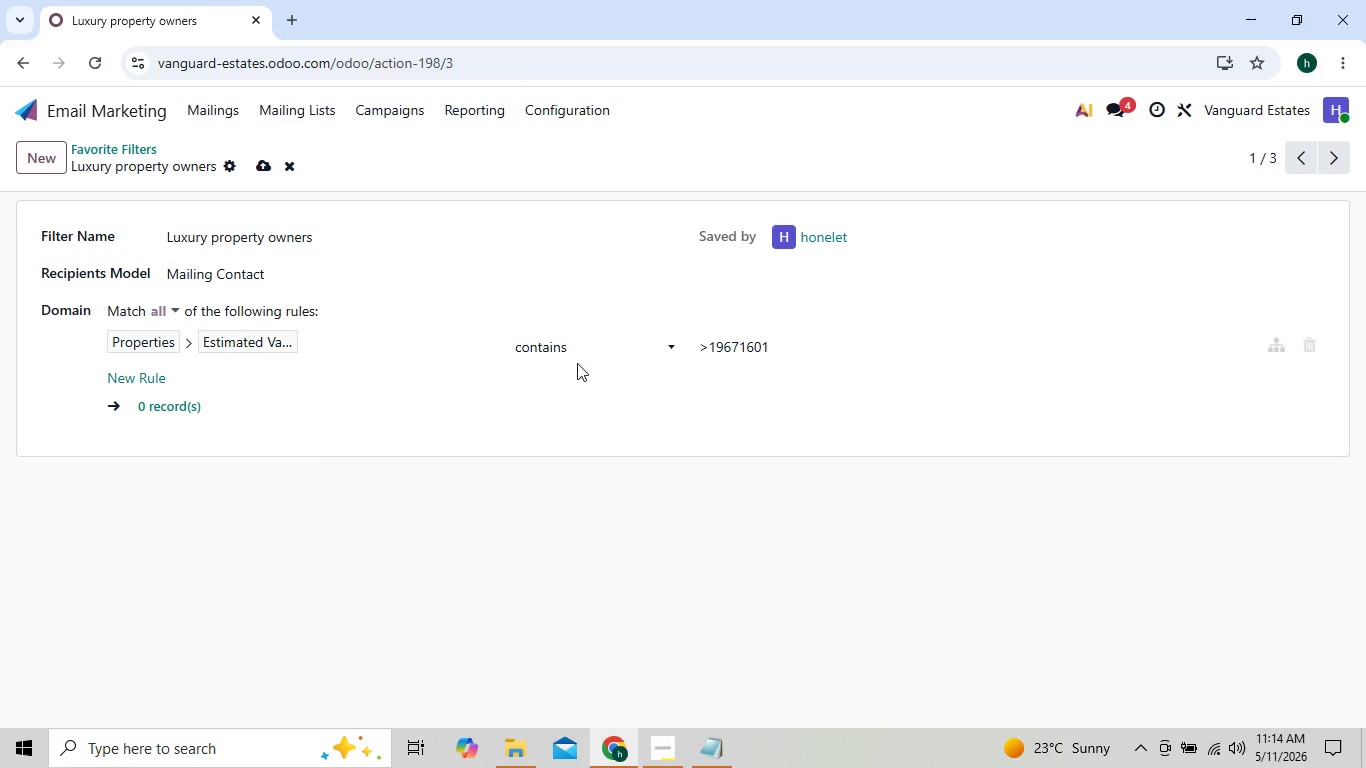 
left_click([567, 352])
 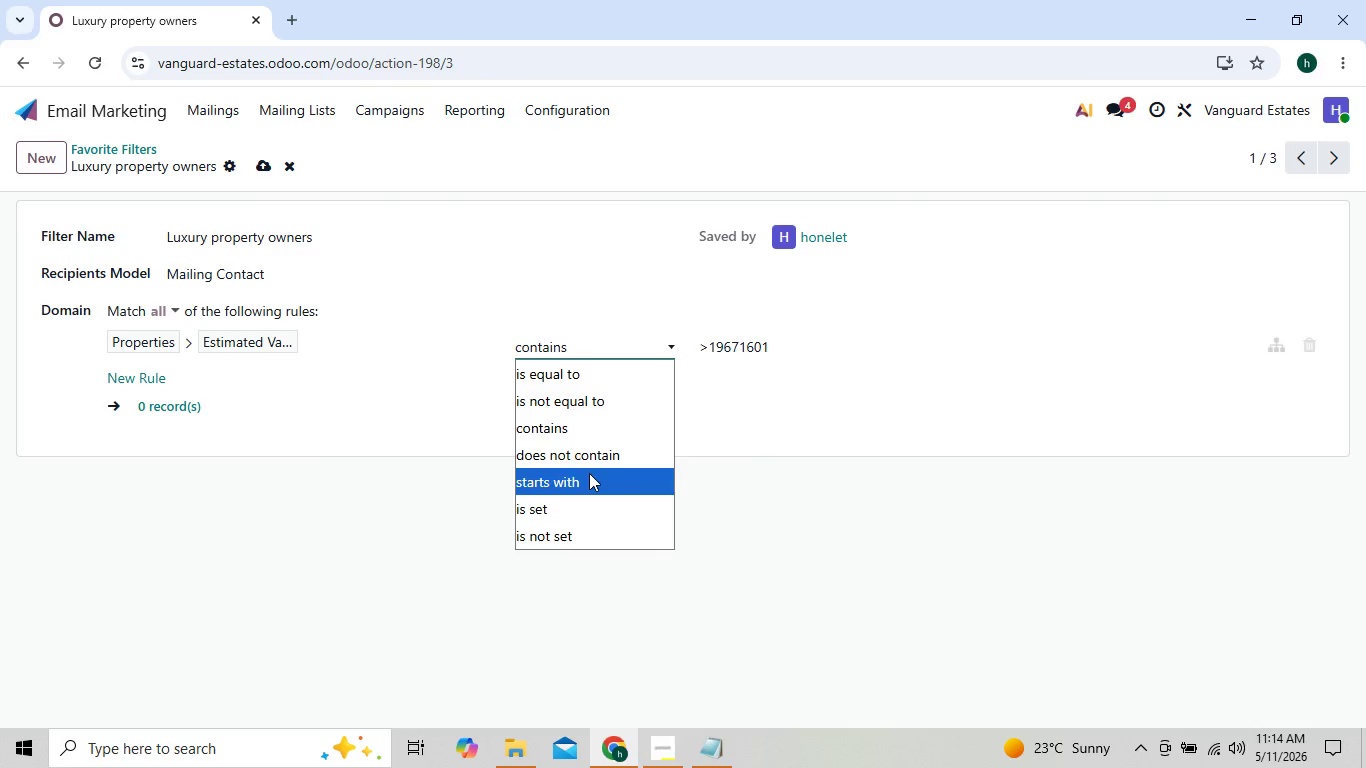 
wait(5.7)
 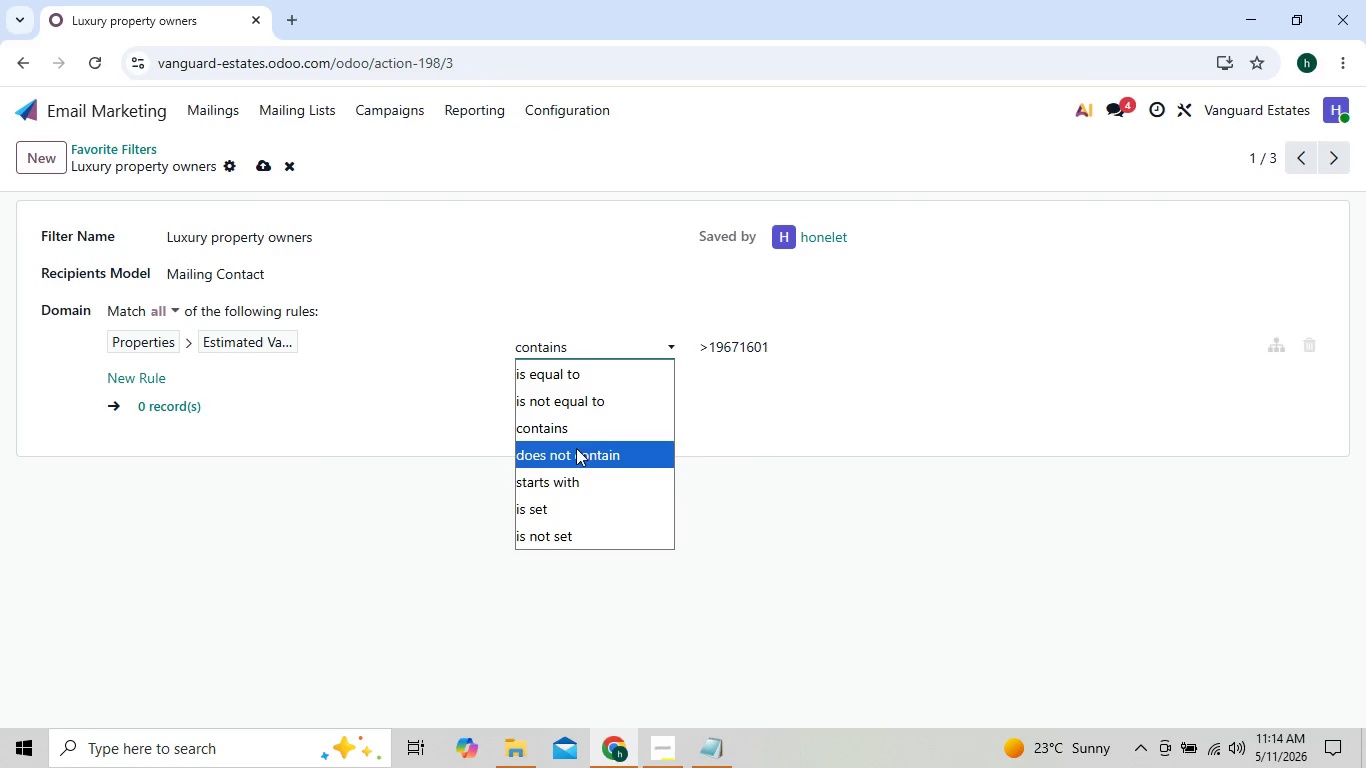 
left_click([607, 403])
 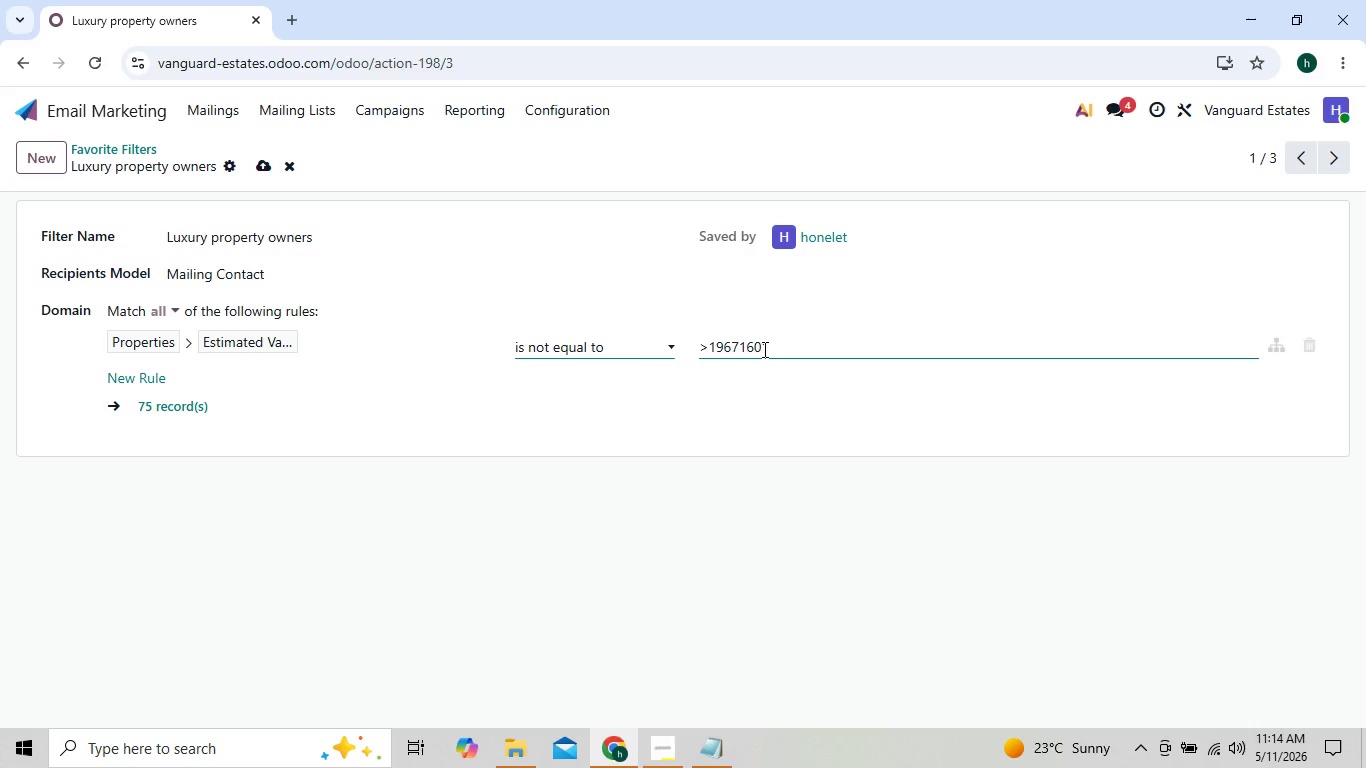 
wait(6.12)
 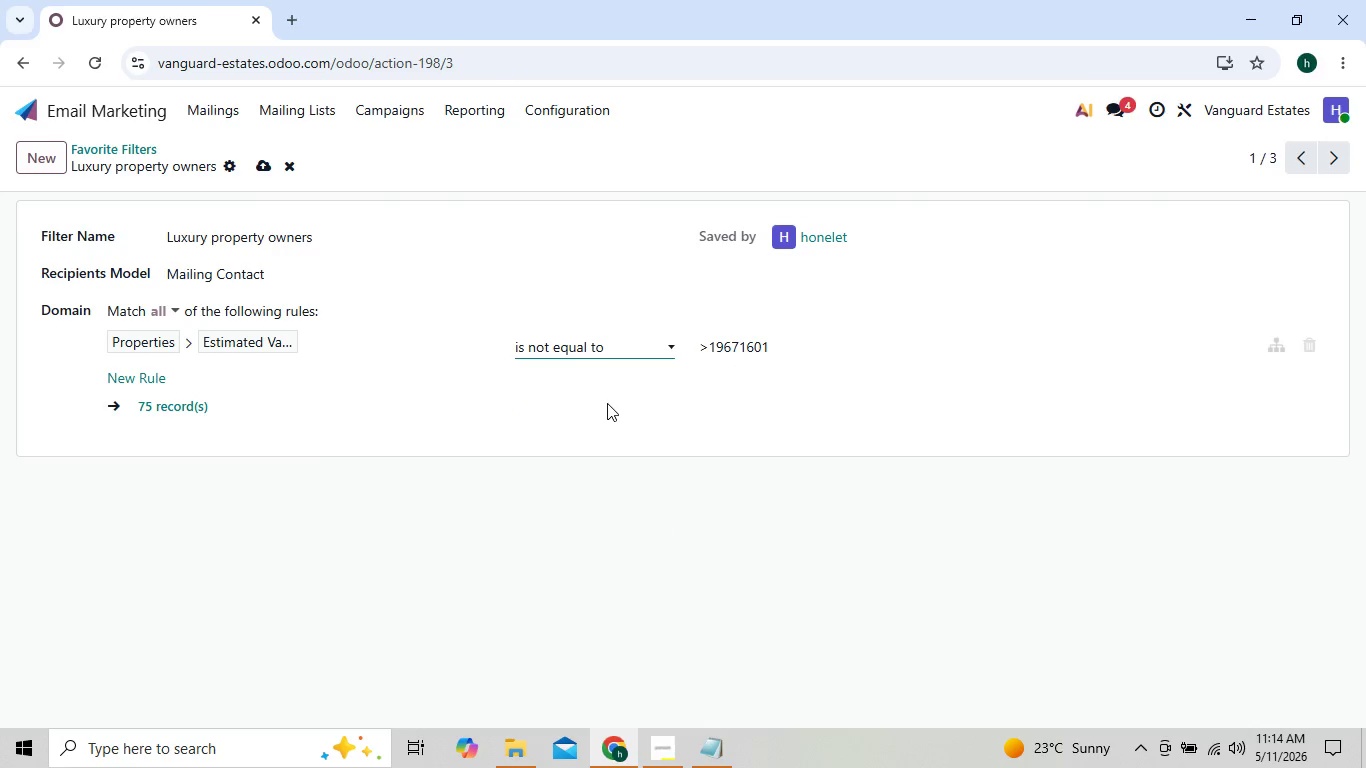 
left_click([711, 340])
 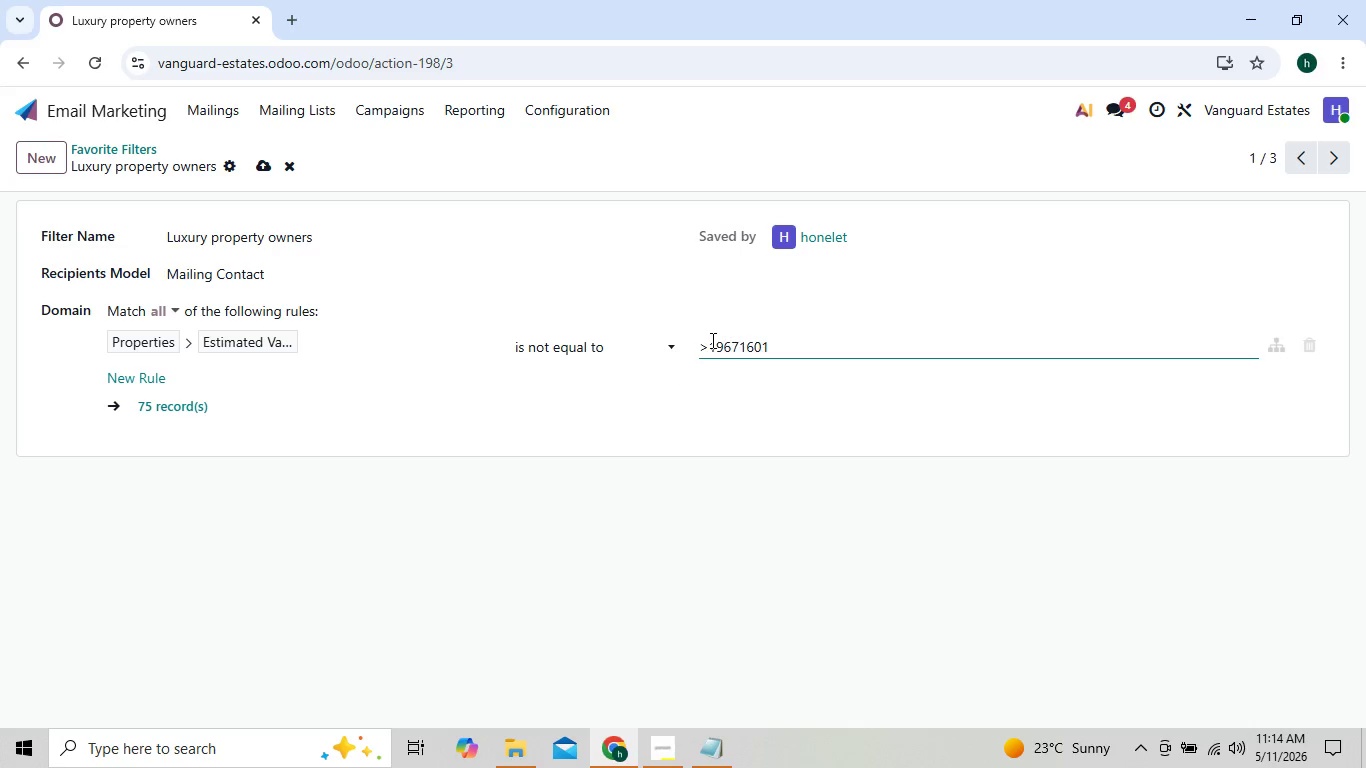 
key(Backspace)
 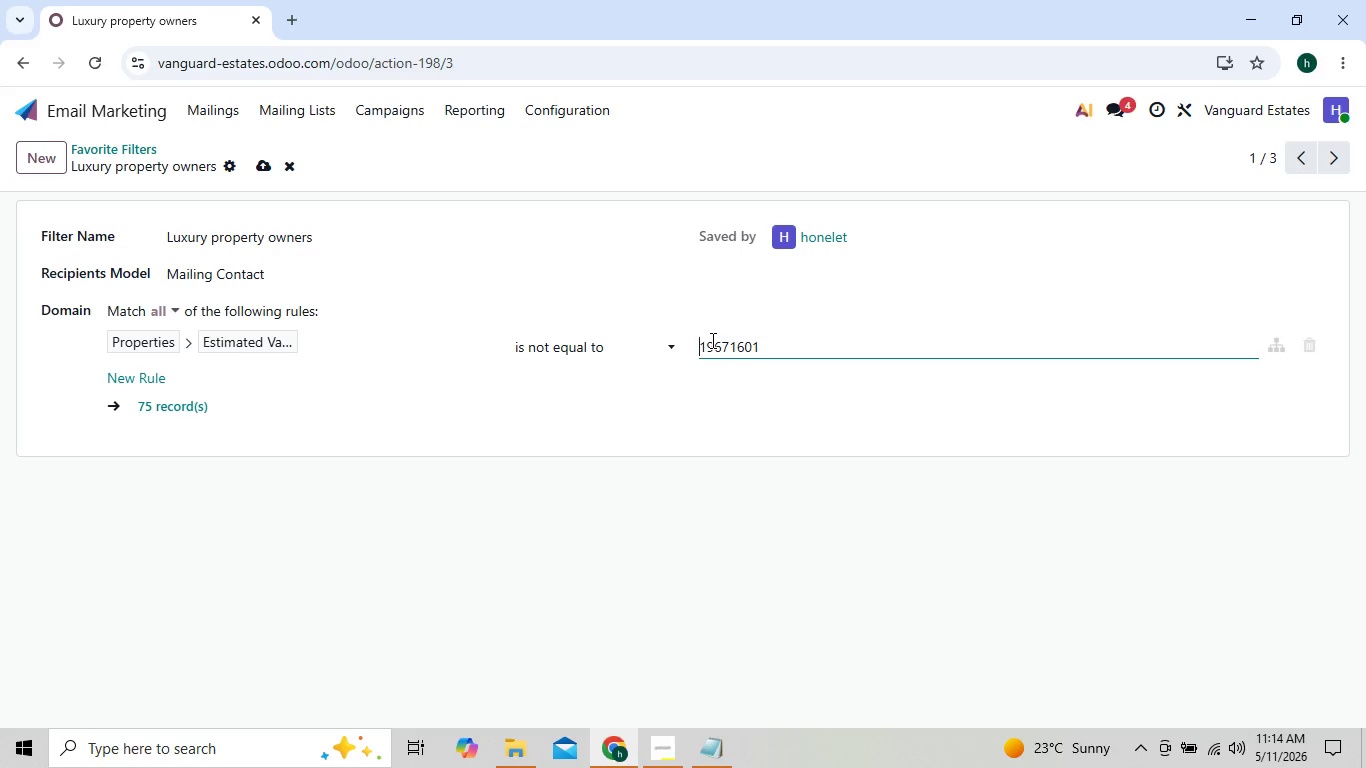 
key(Shift+Comma)
 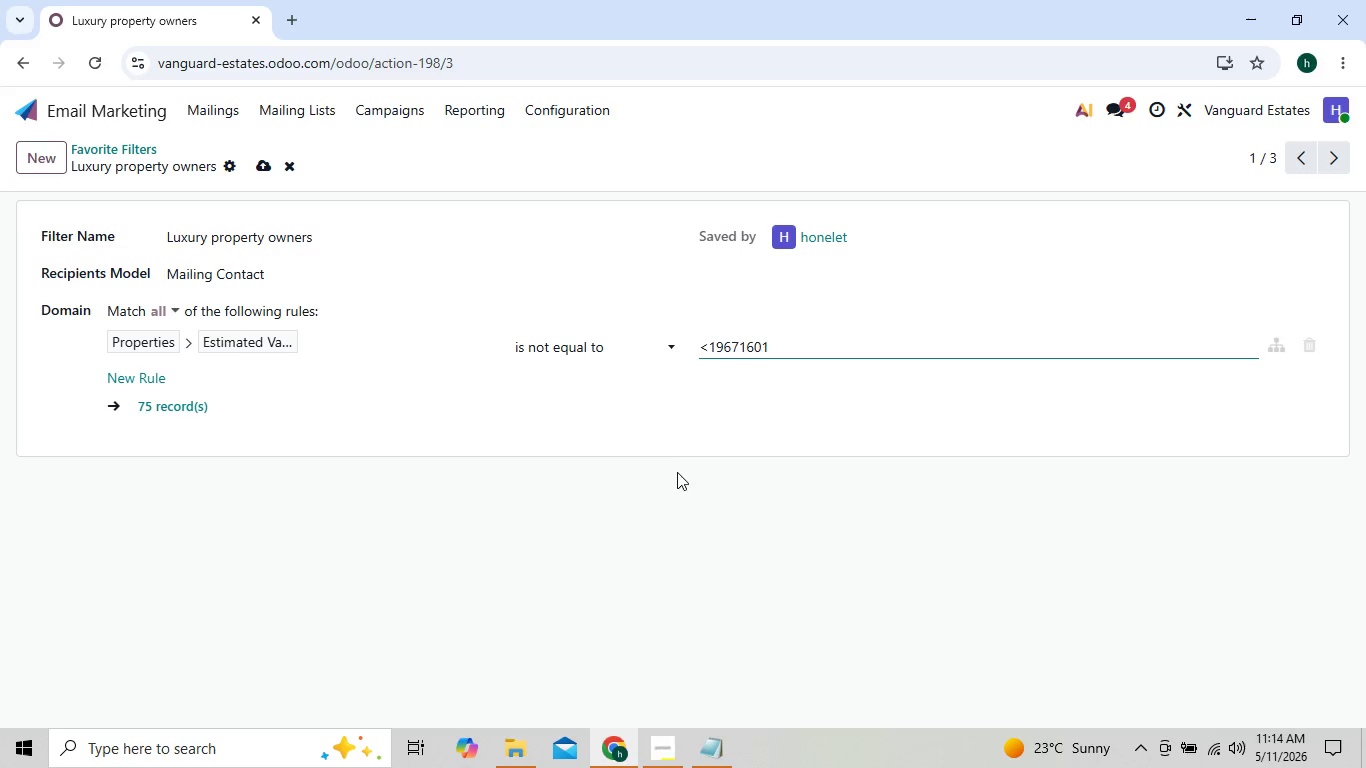 
left_click([643, 534])
 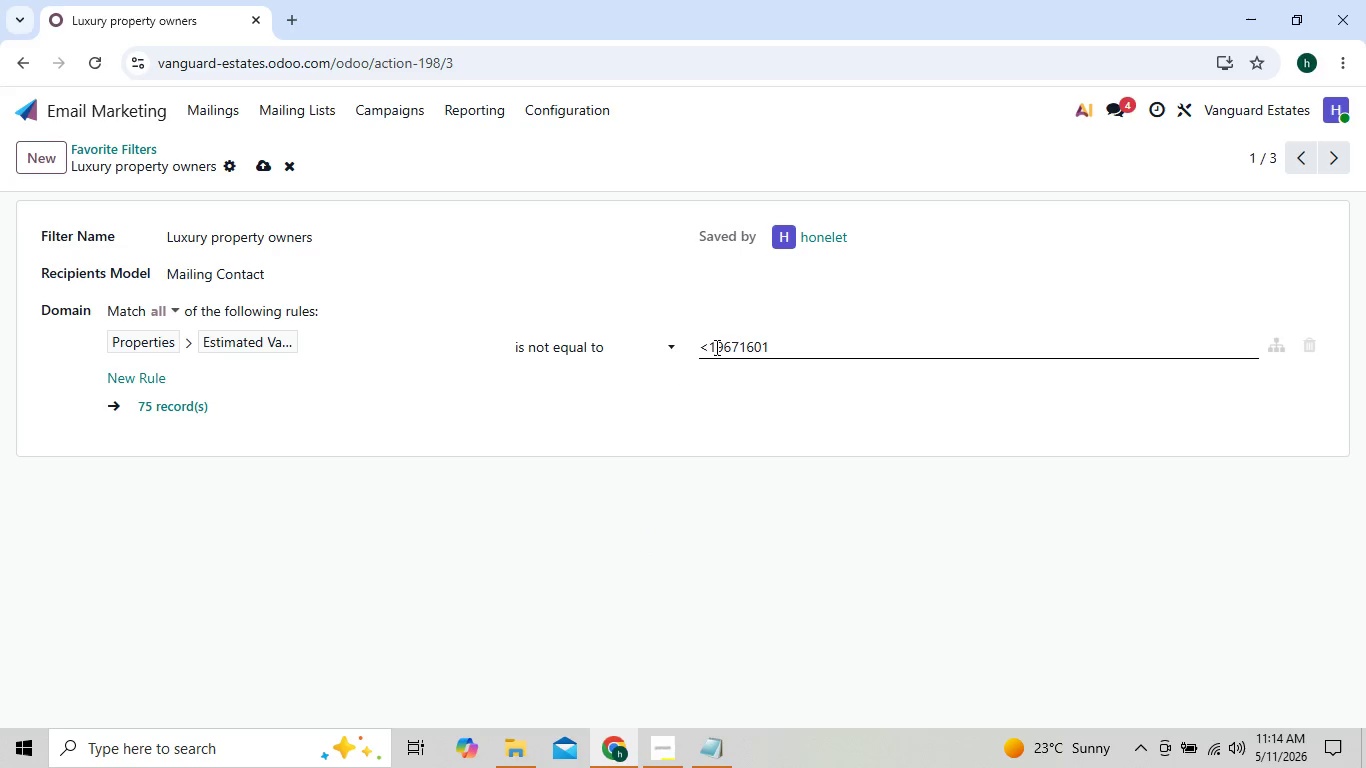 
left_click([707, 346])
 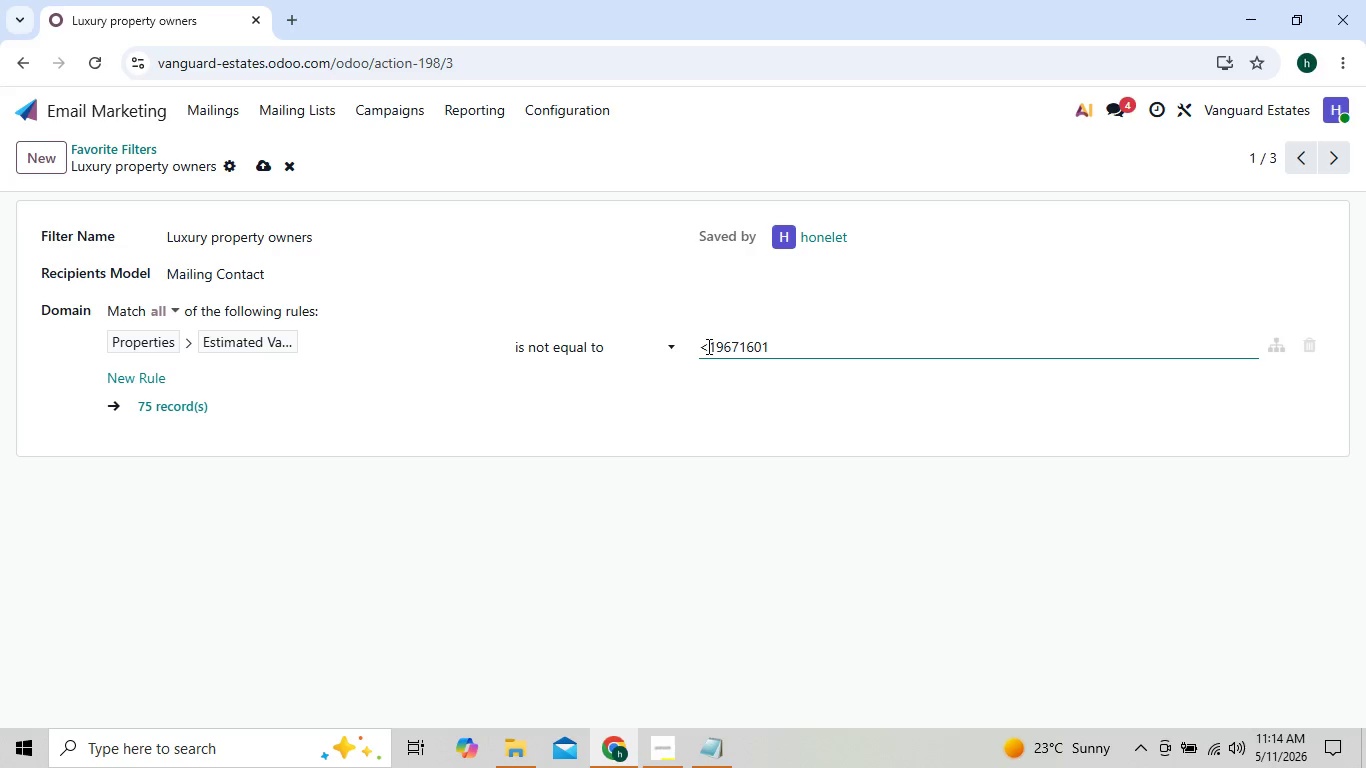 
key(Backspace)
 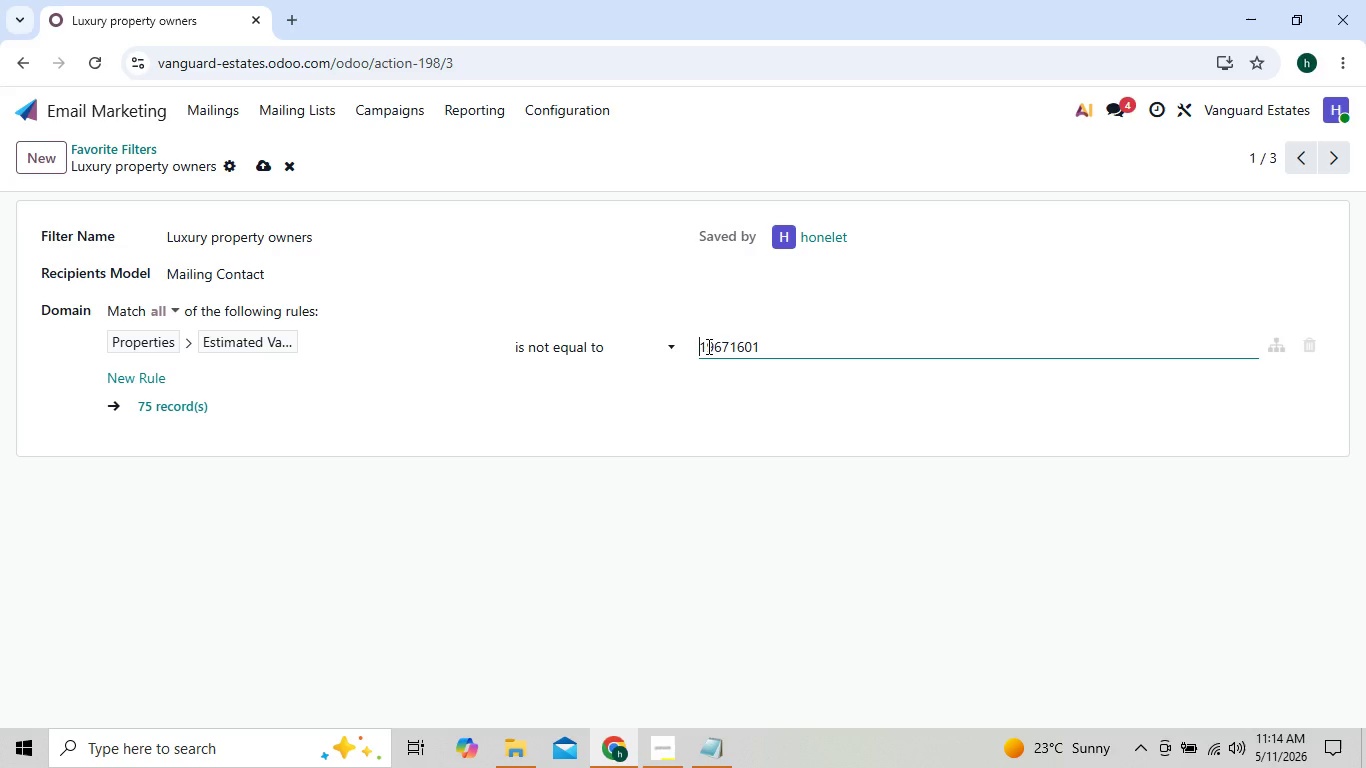 
key(Shift+Period)
 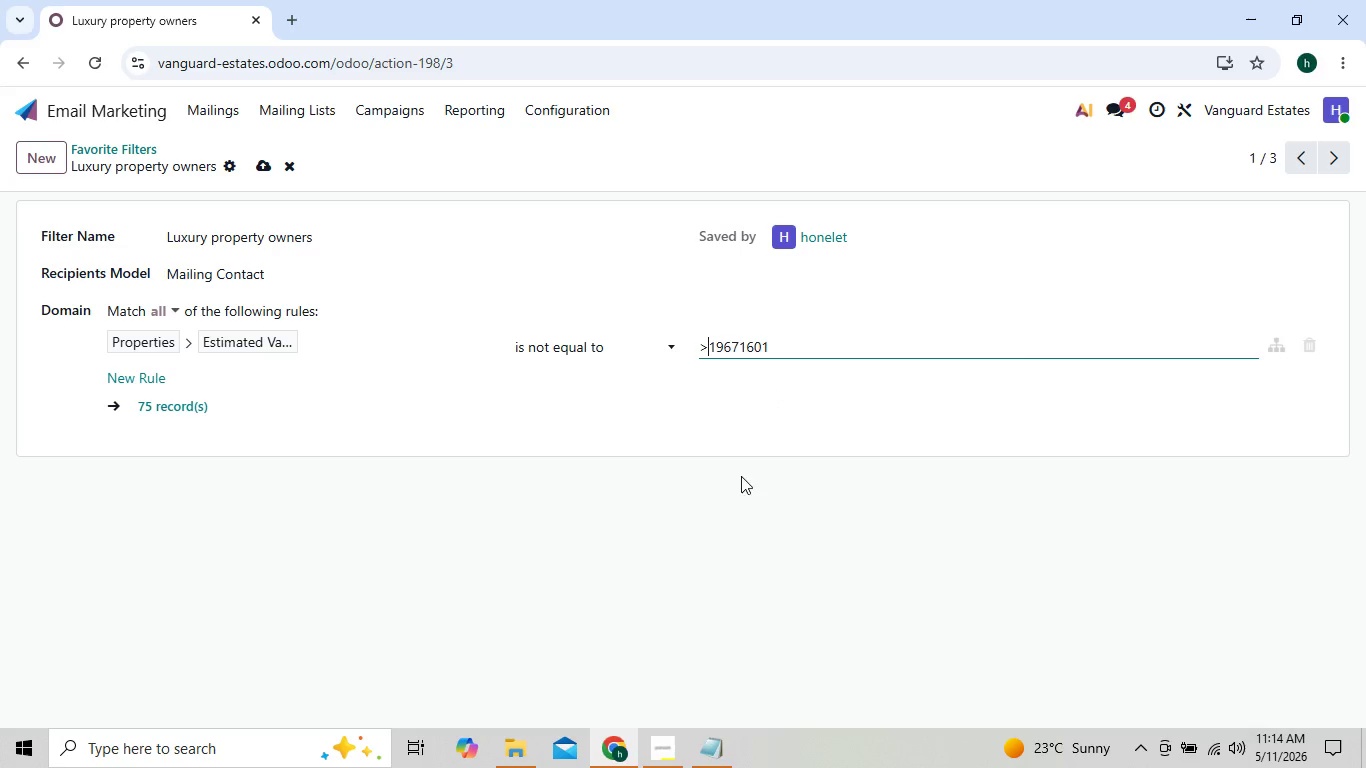 
left_click([725, 504])
 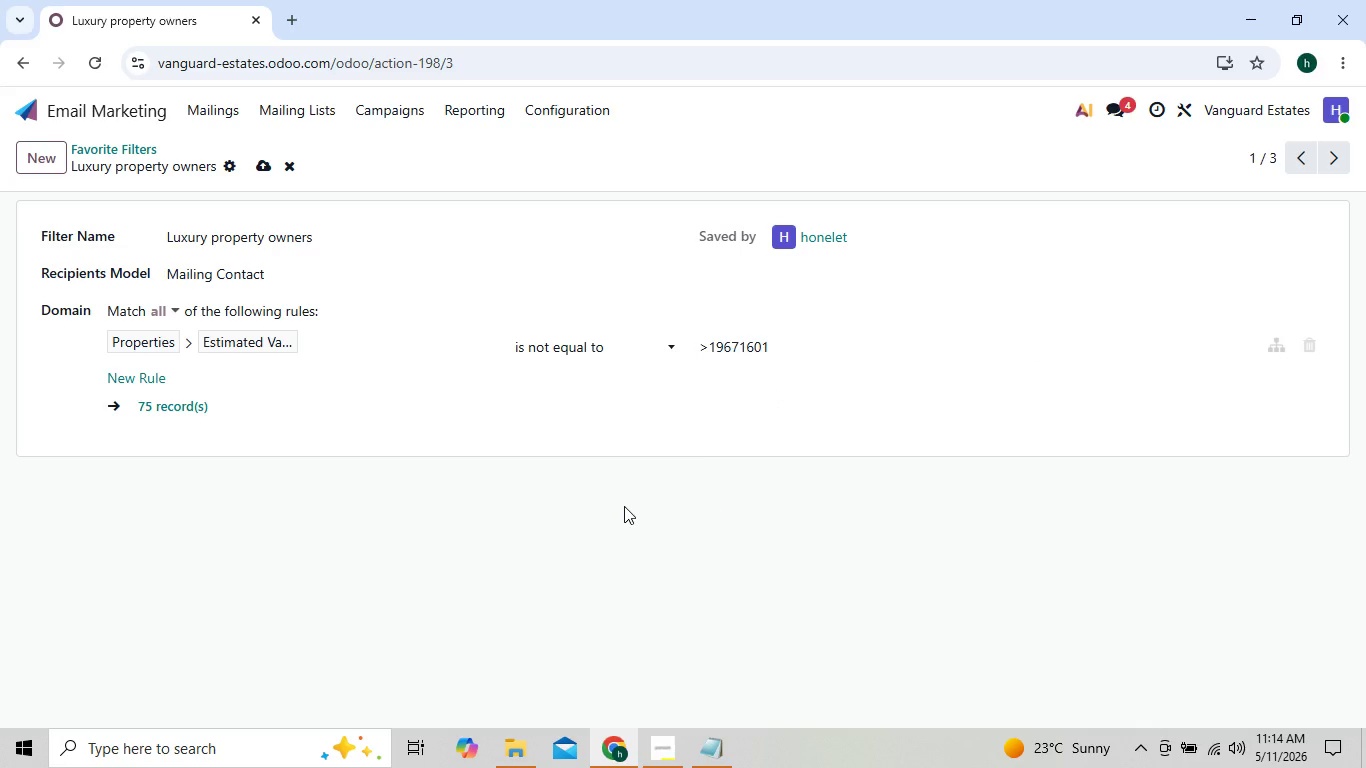 
double_click([624, 506])
 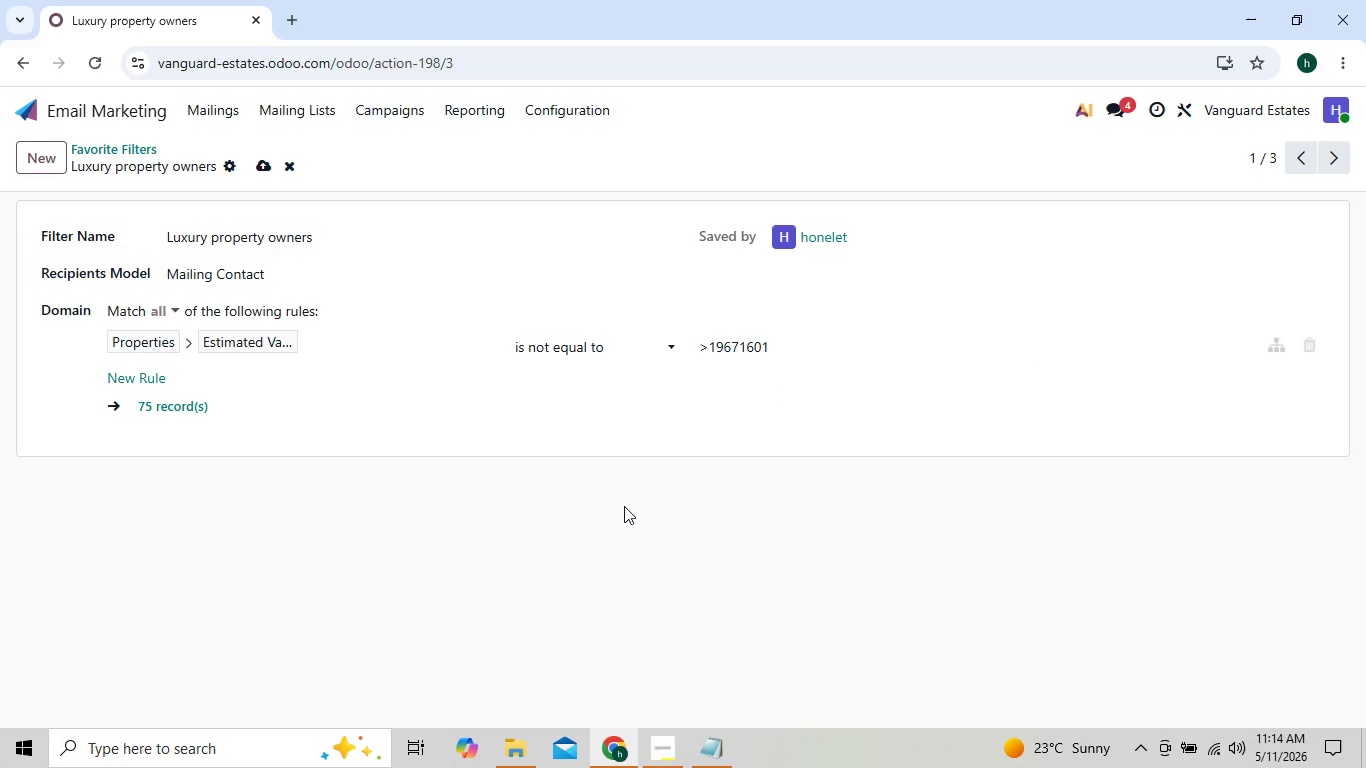 
triple_click([624, 506])
 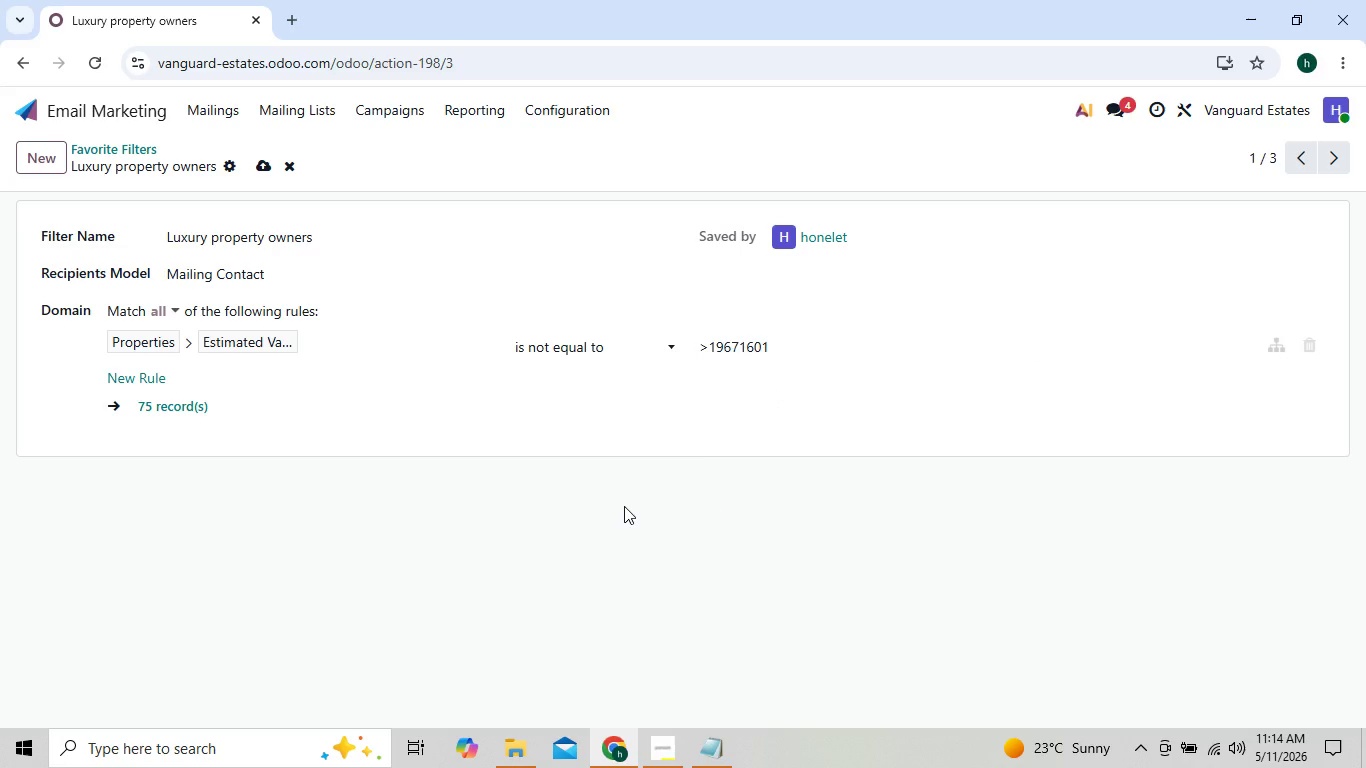 
triple_click([624, 506])
 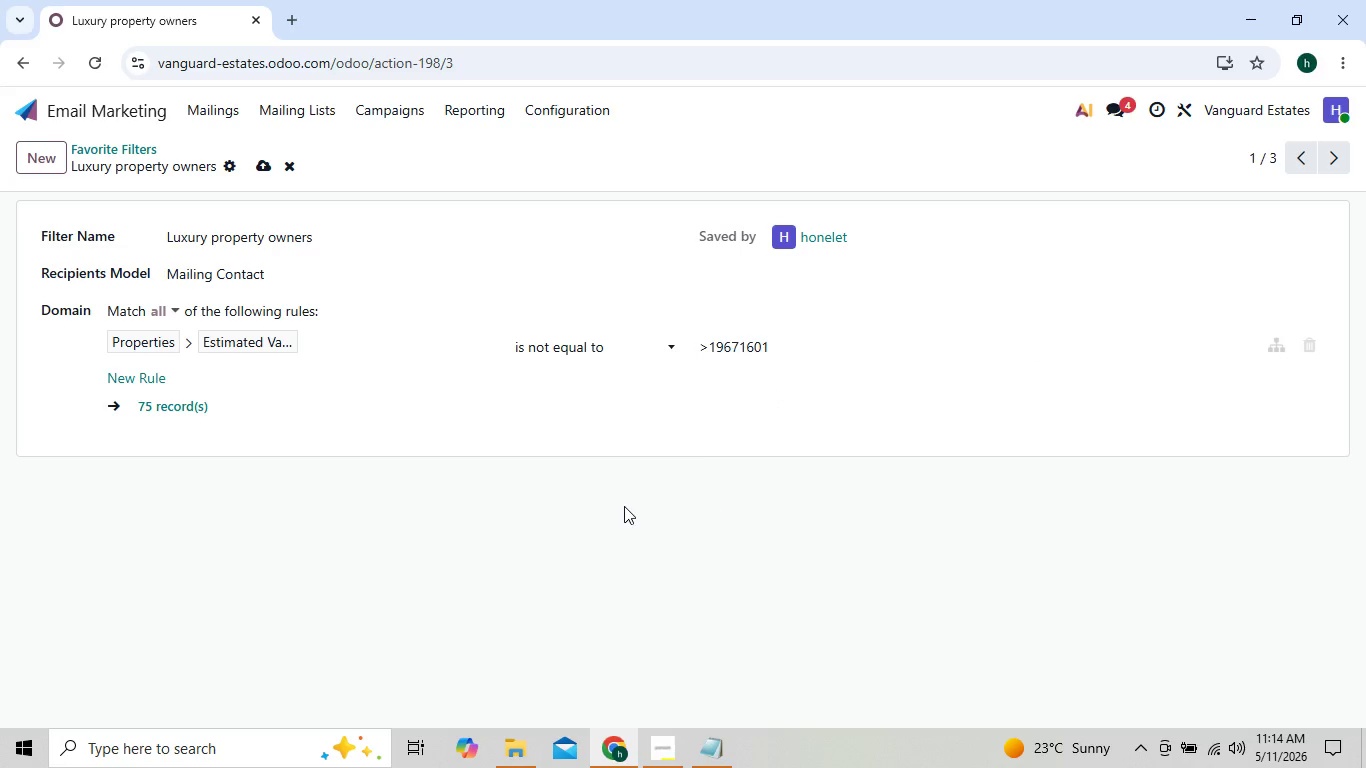 
triple_click([624, 506])
 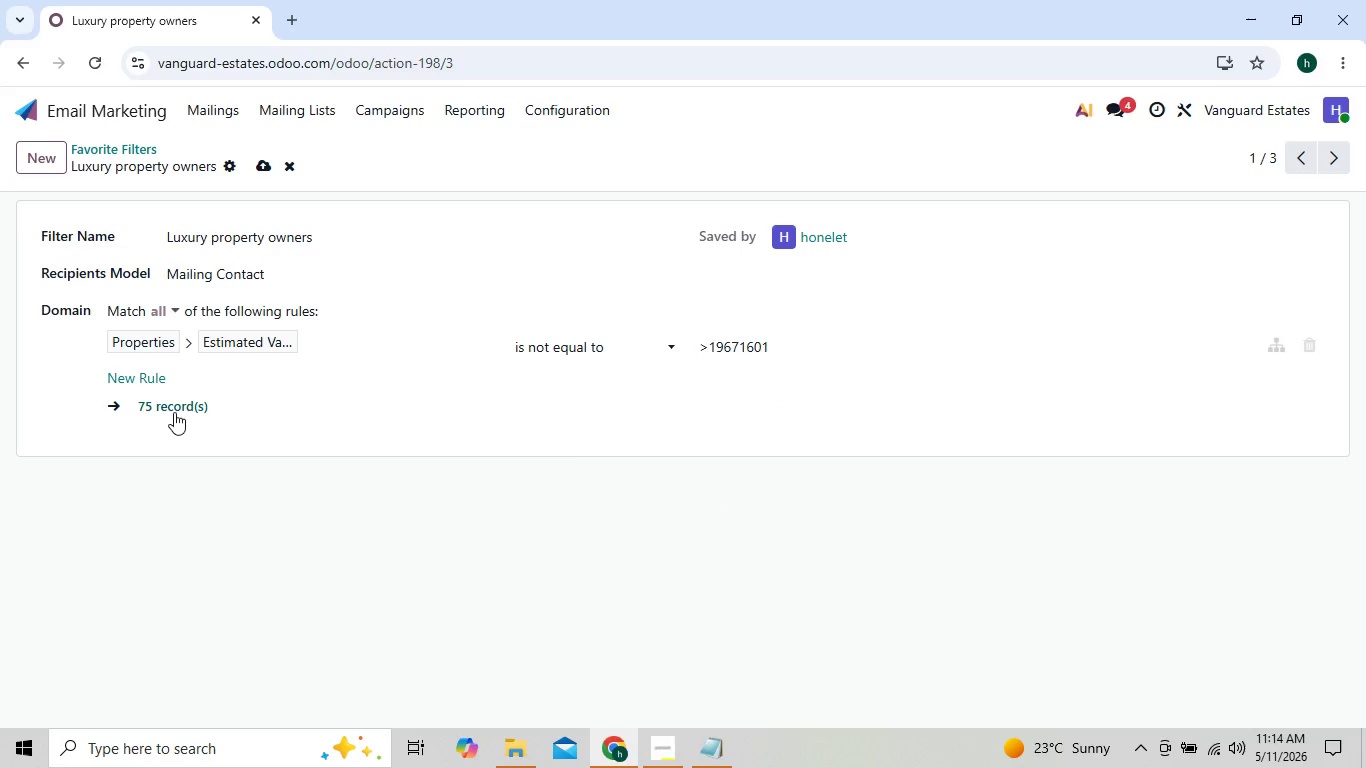 
left_click([180, 409])
 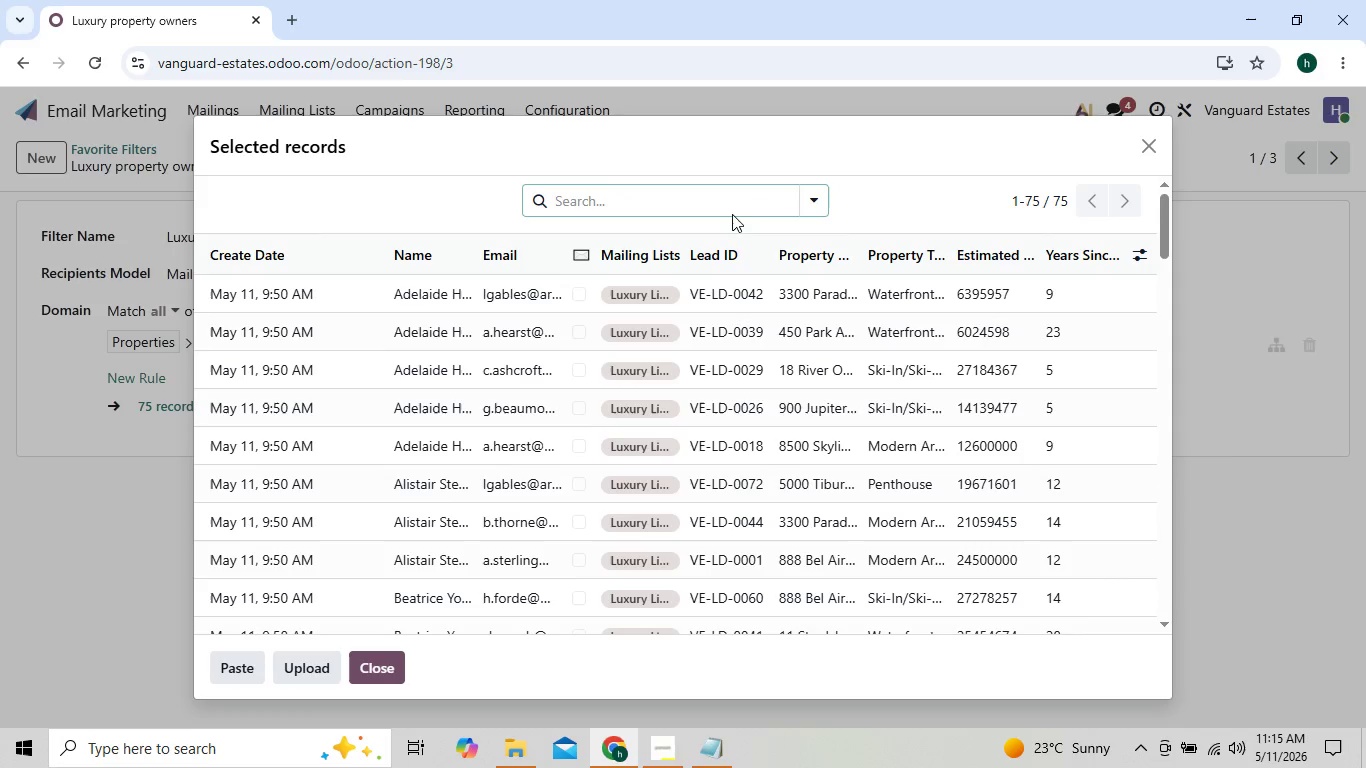 
wait(5.78)
 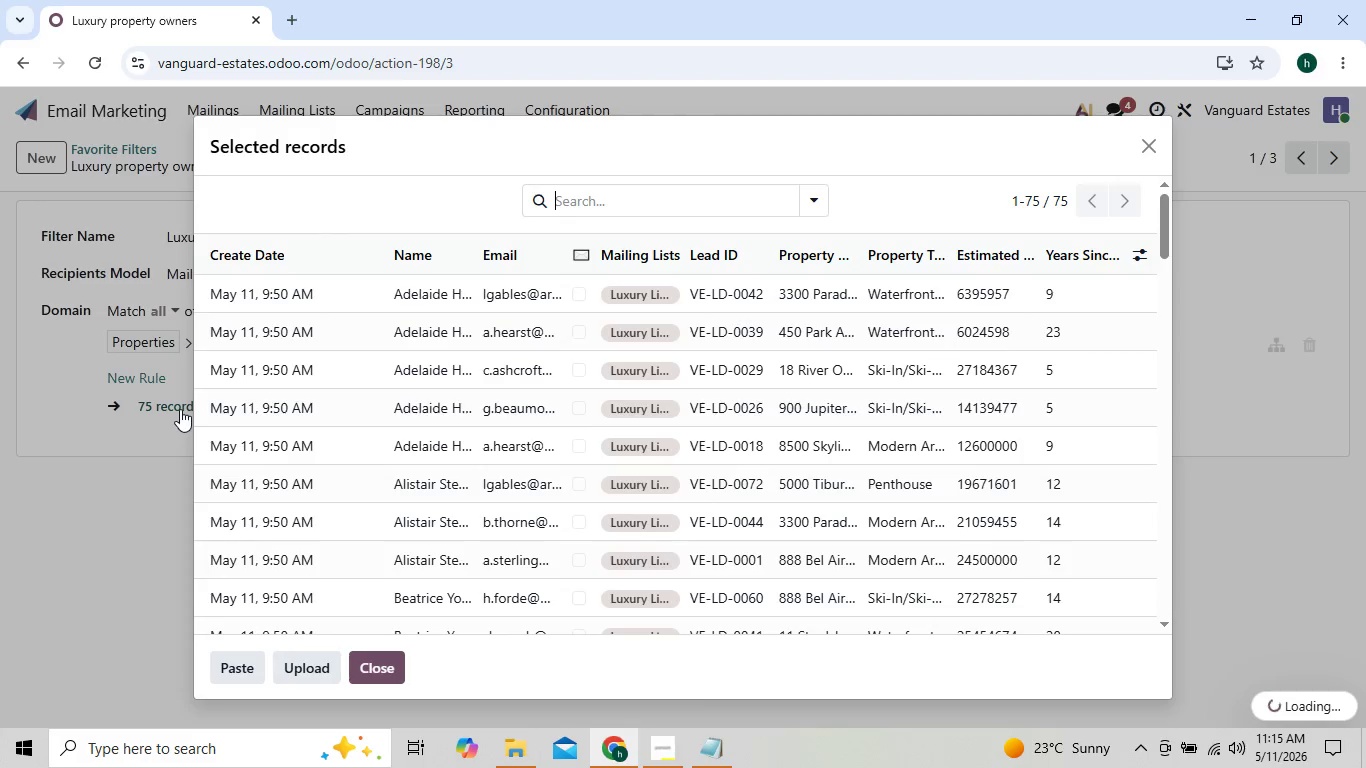 
left_click([1151, 157])
 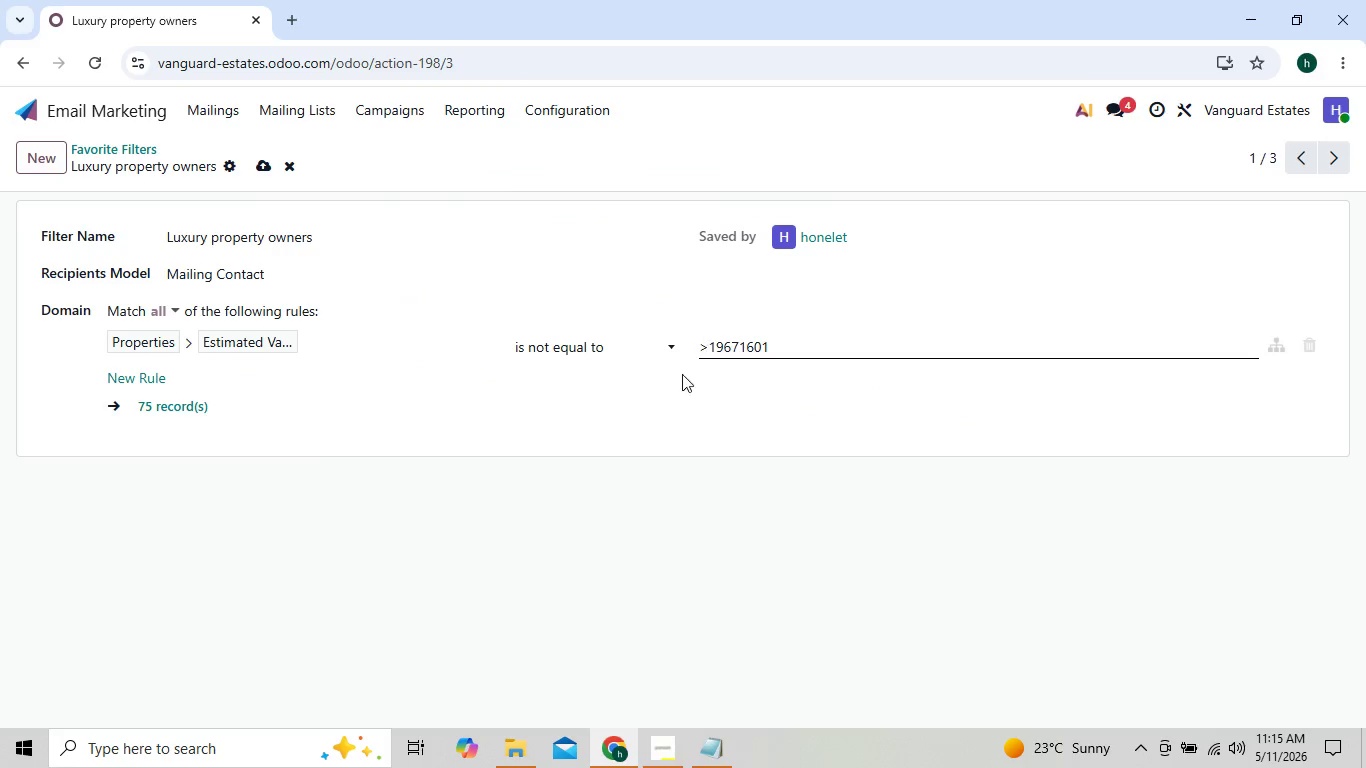 
left_click([508, 587])
 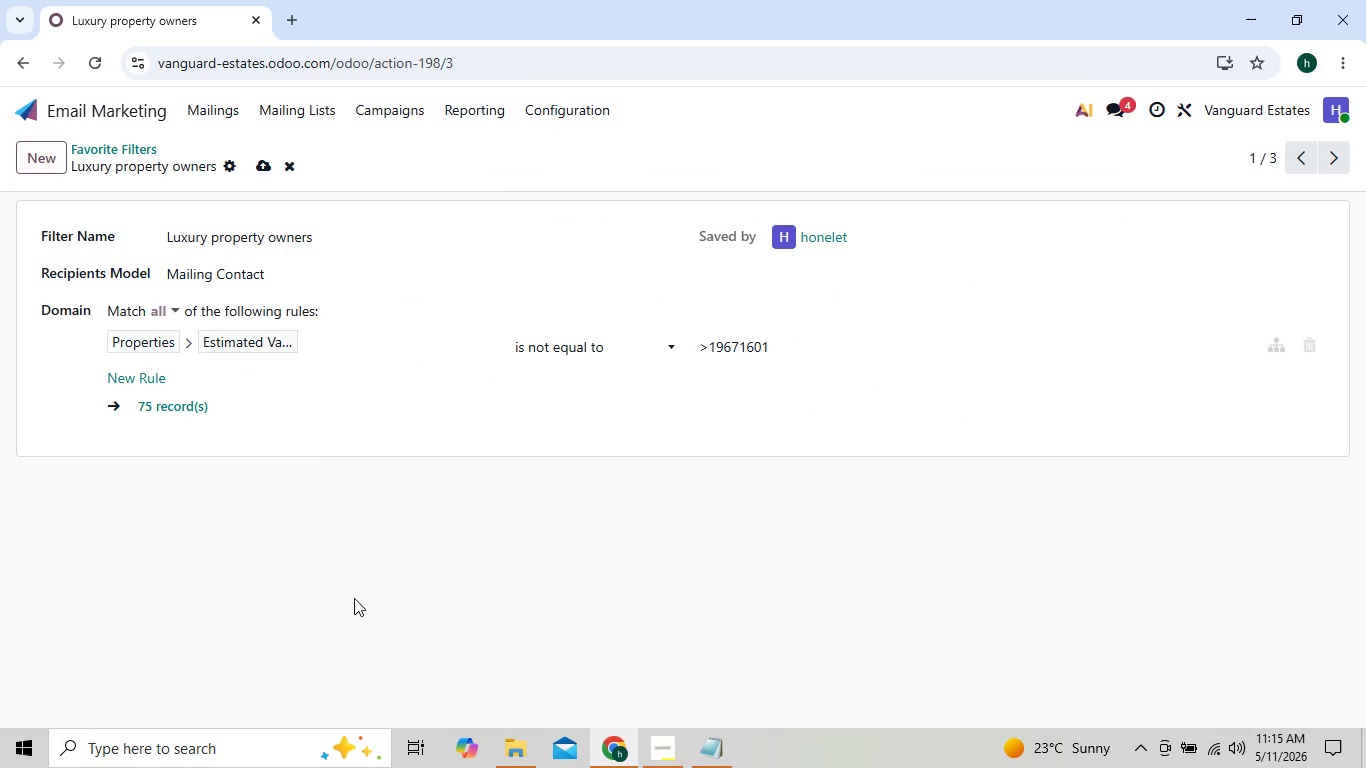 
left_click([354, 588])
 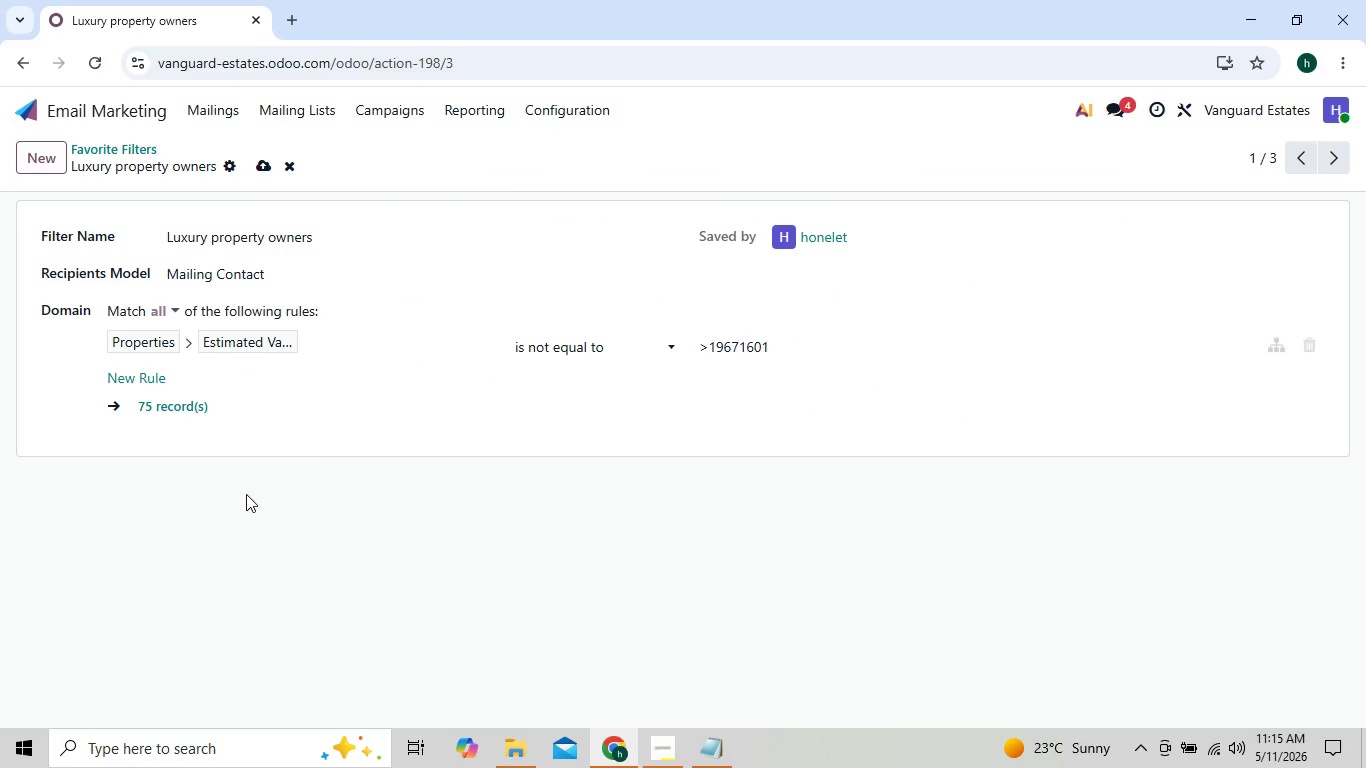 
left_click([242, 496])
 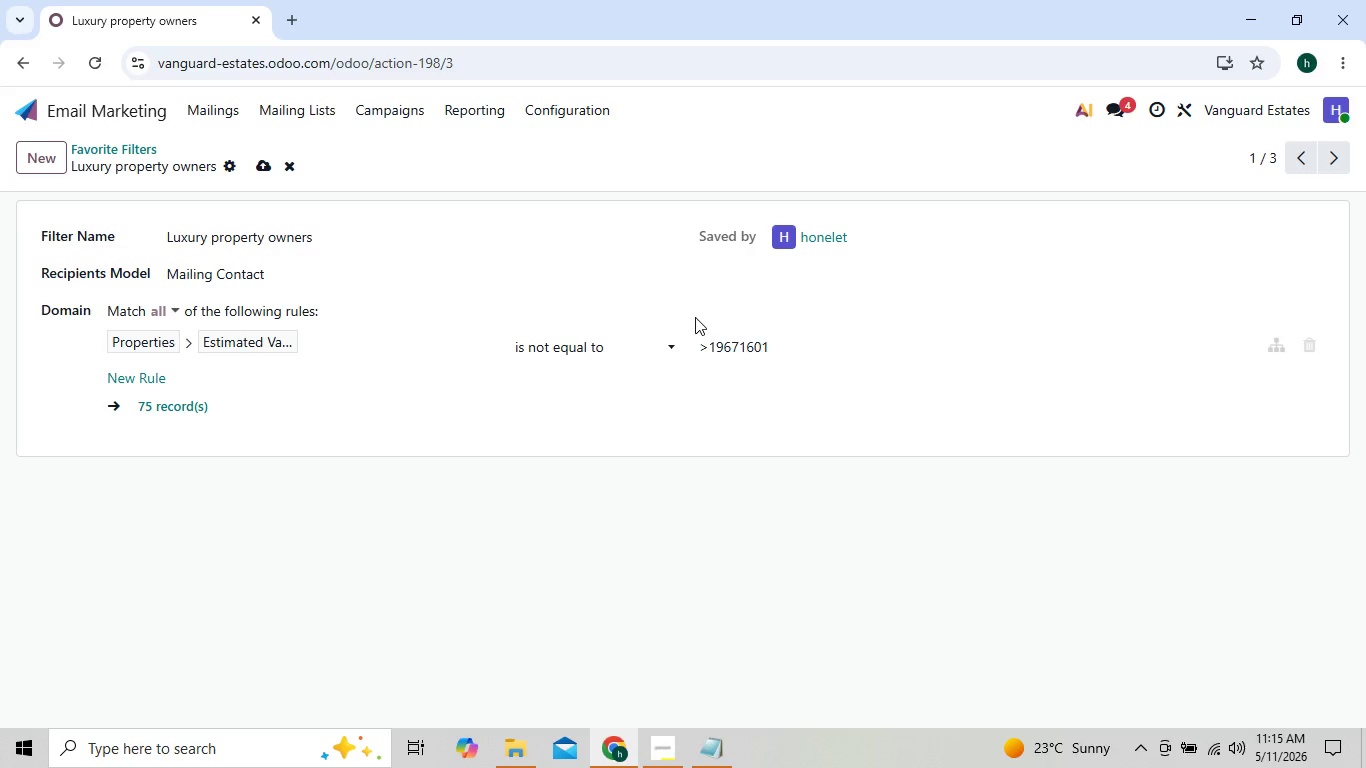 
left_click([611, 340])
 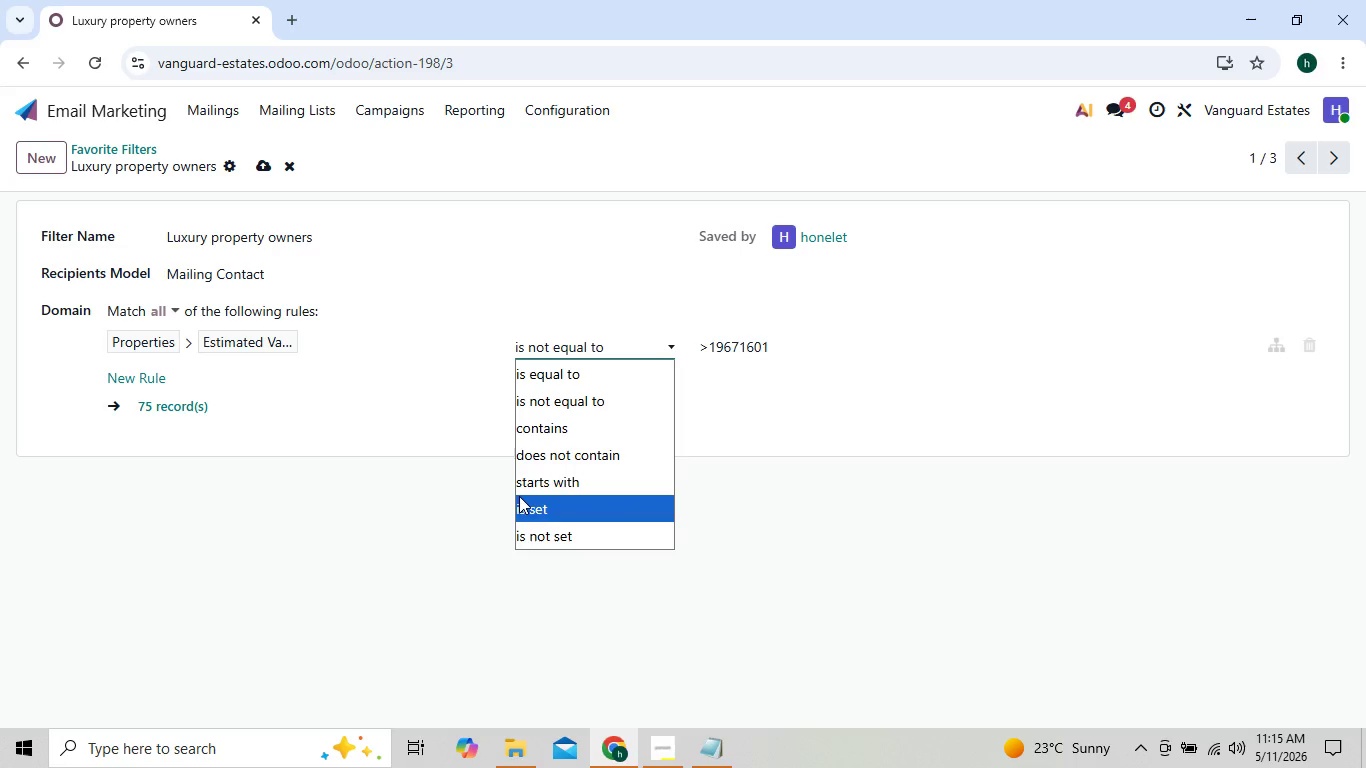 
wait(5.39)
 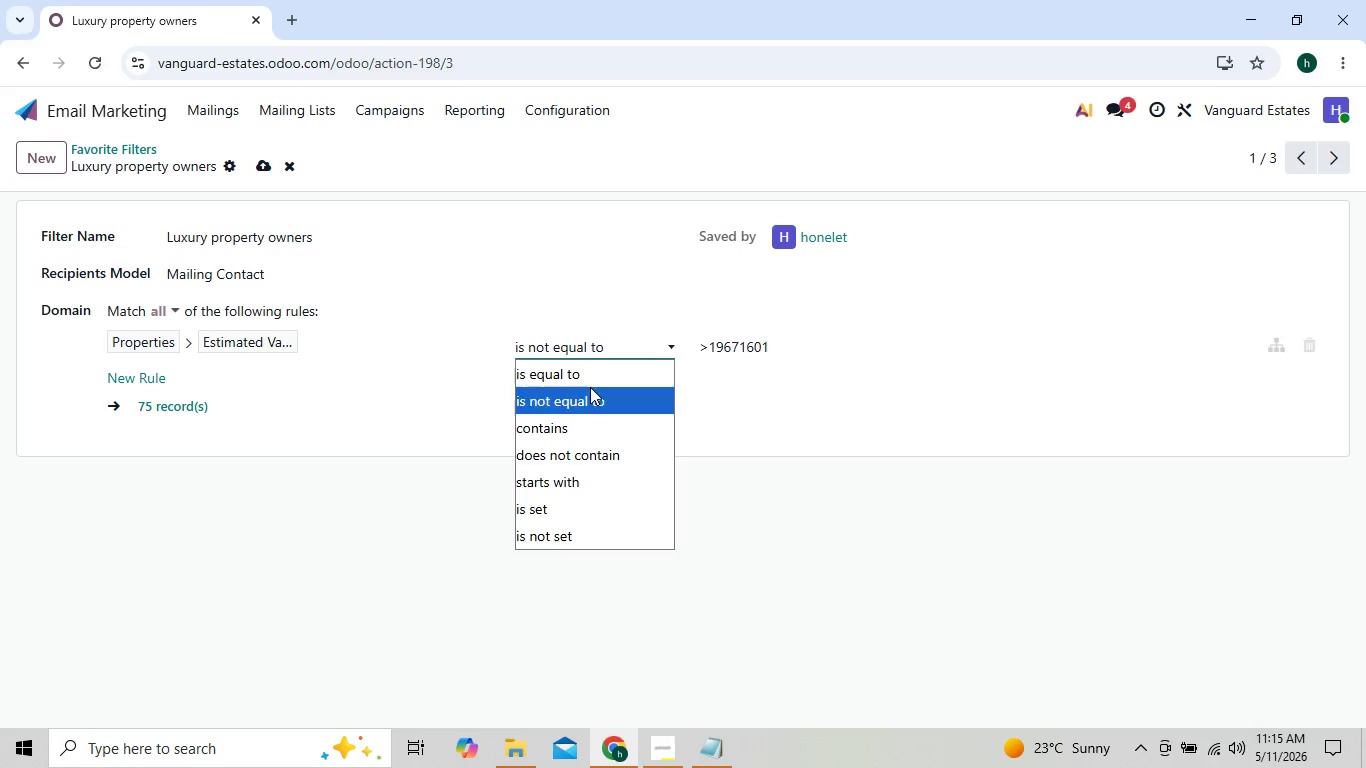 
left_click([450, 503])
 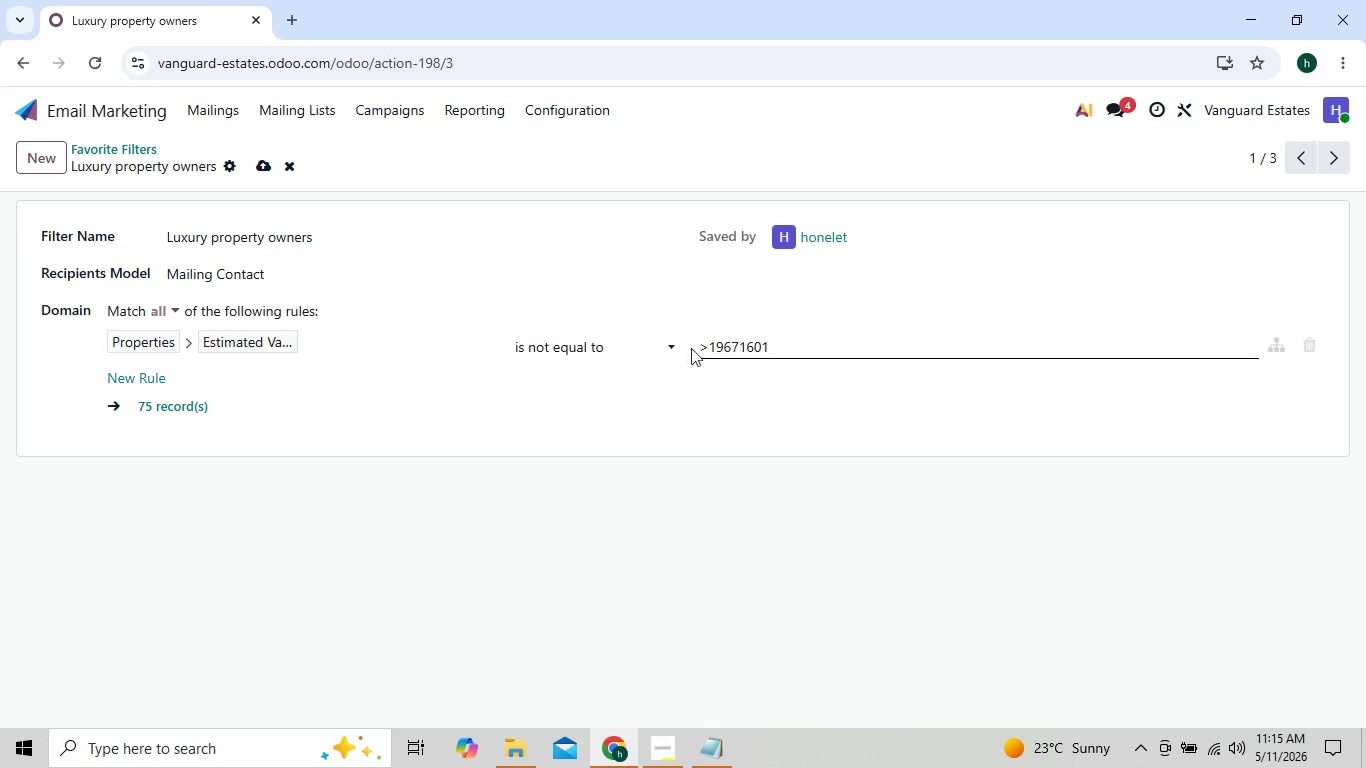 
left_click([669, 348])
 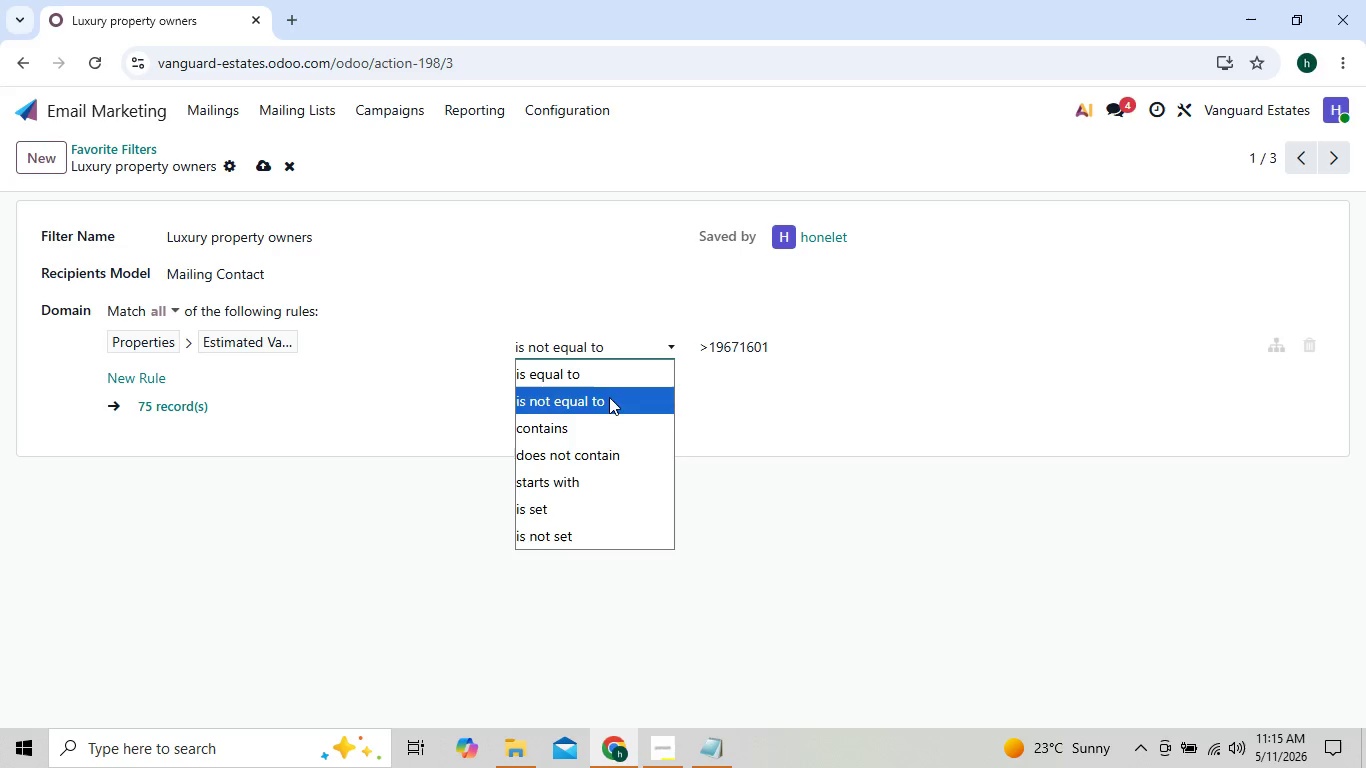 
left_click([606, 411])
 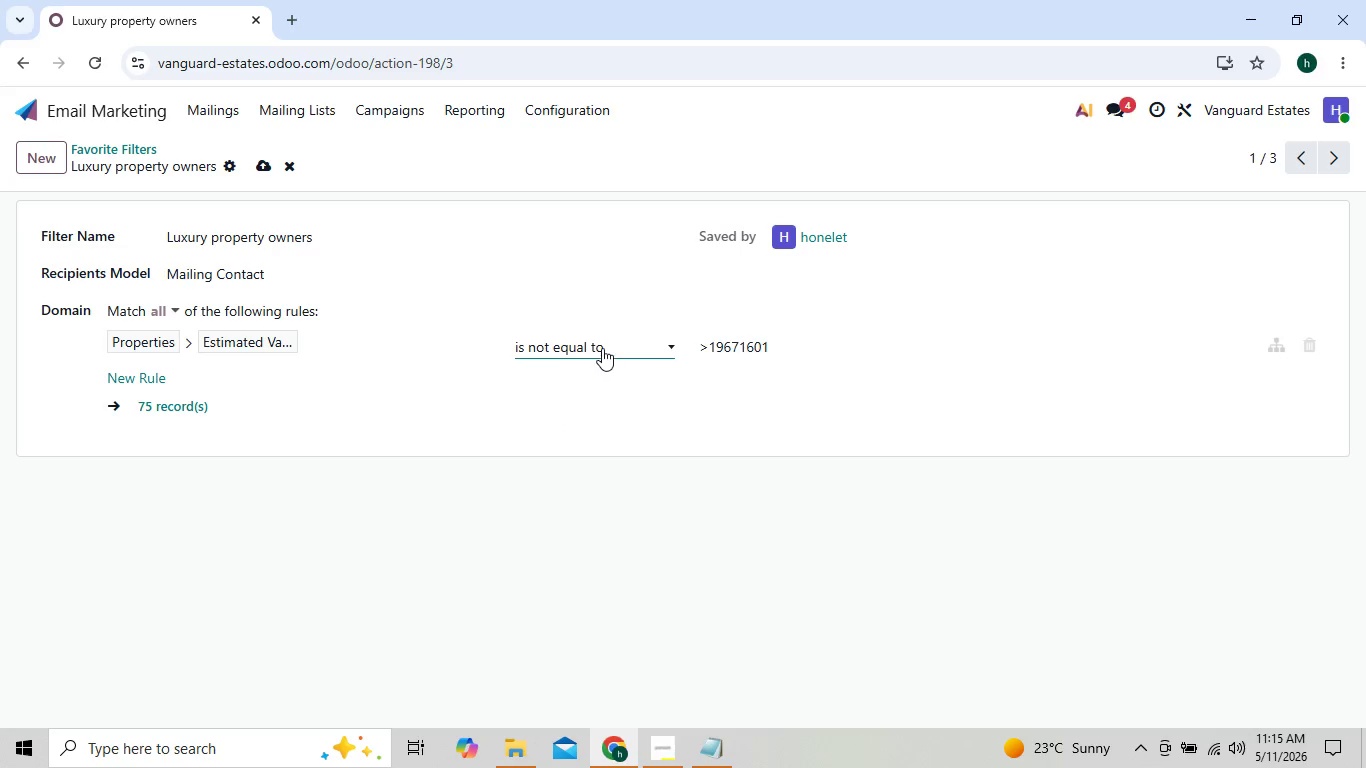 
left_click([606, 343])
 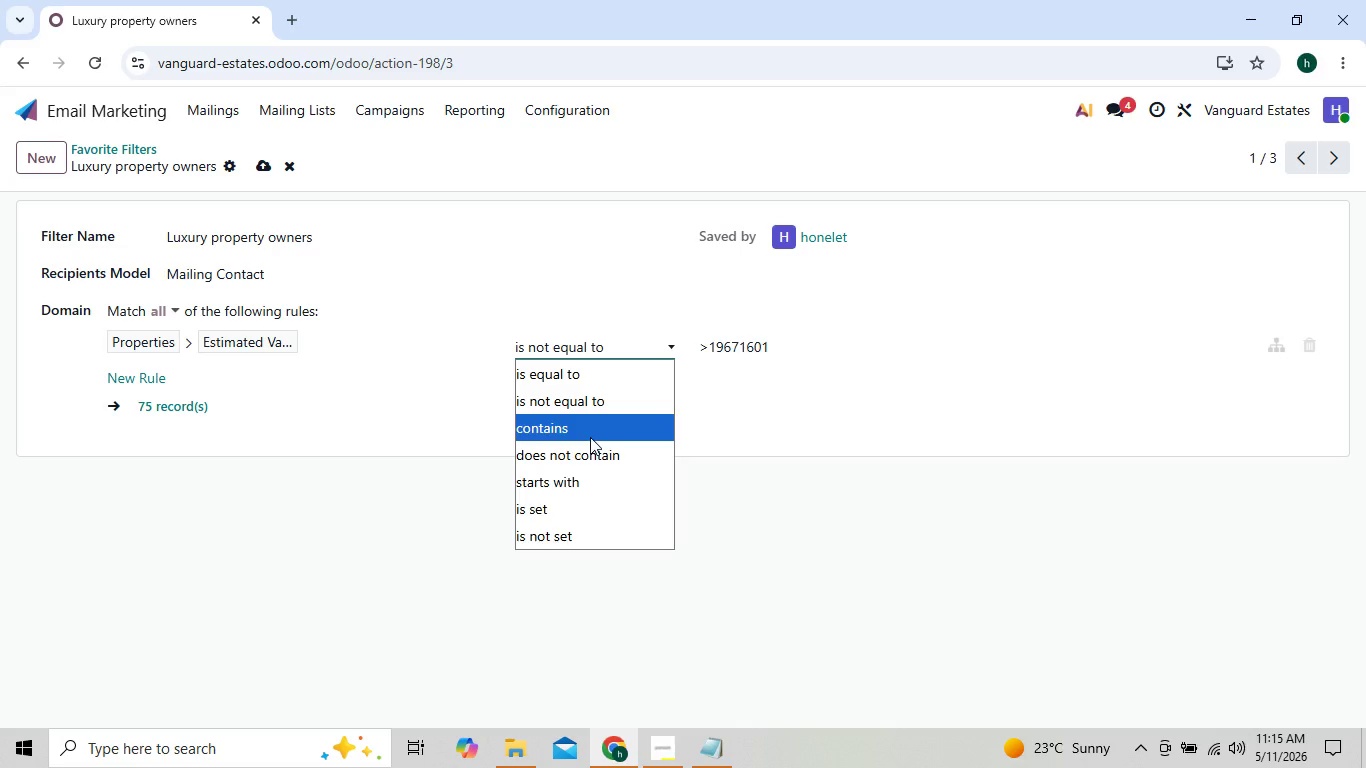 
left_click([590, 437])
 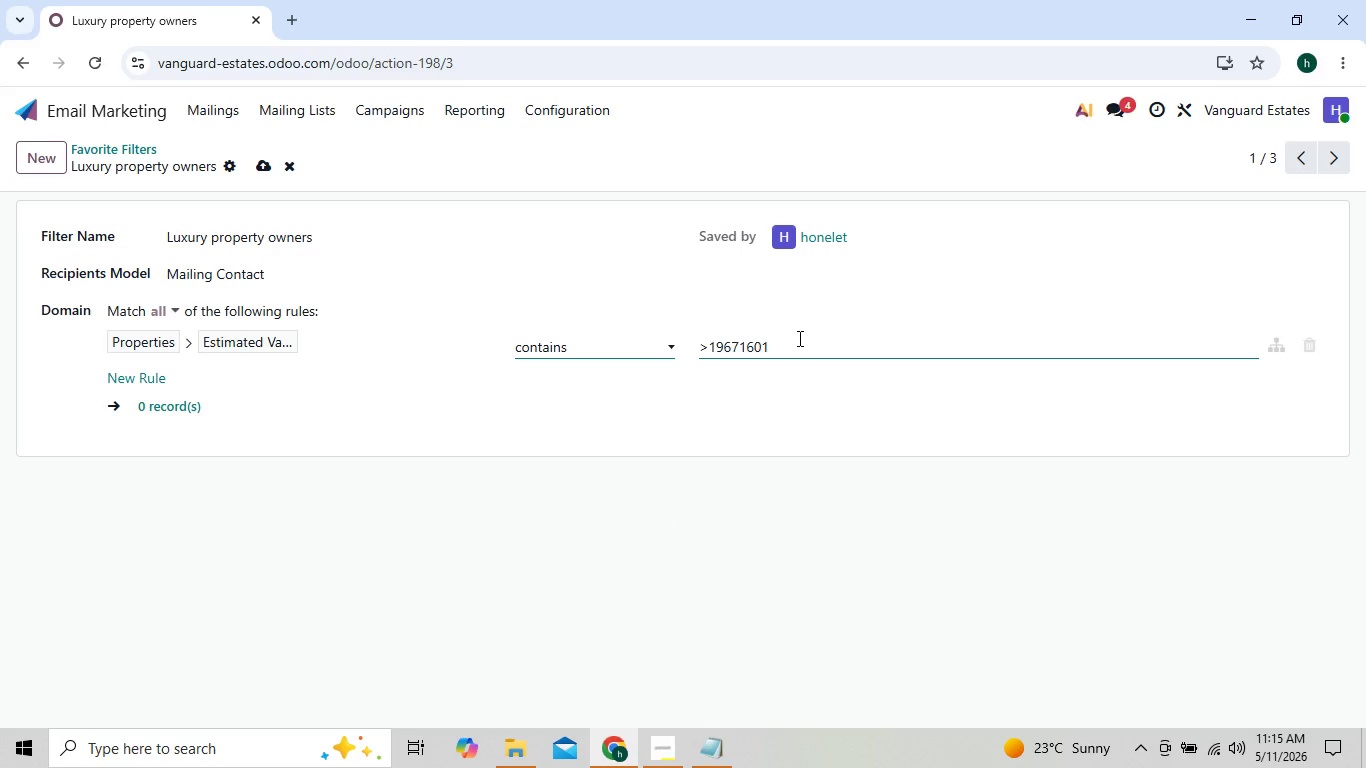 
left_click([798, 338])
 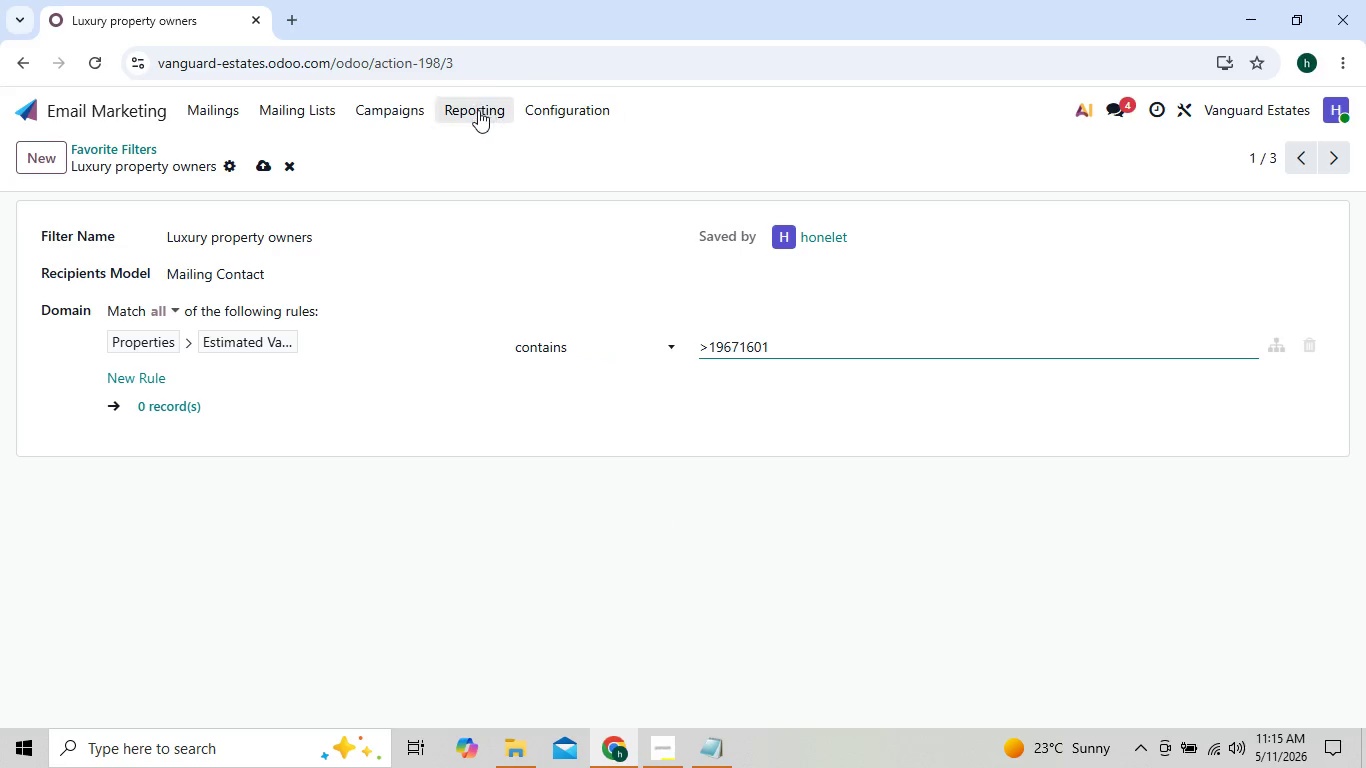 
left_click([421, 105])
 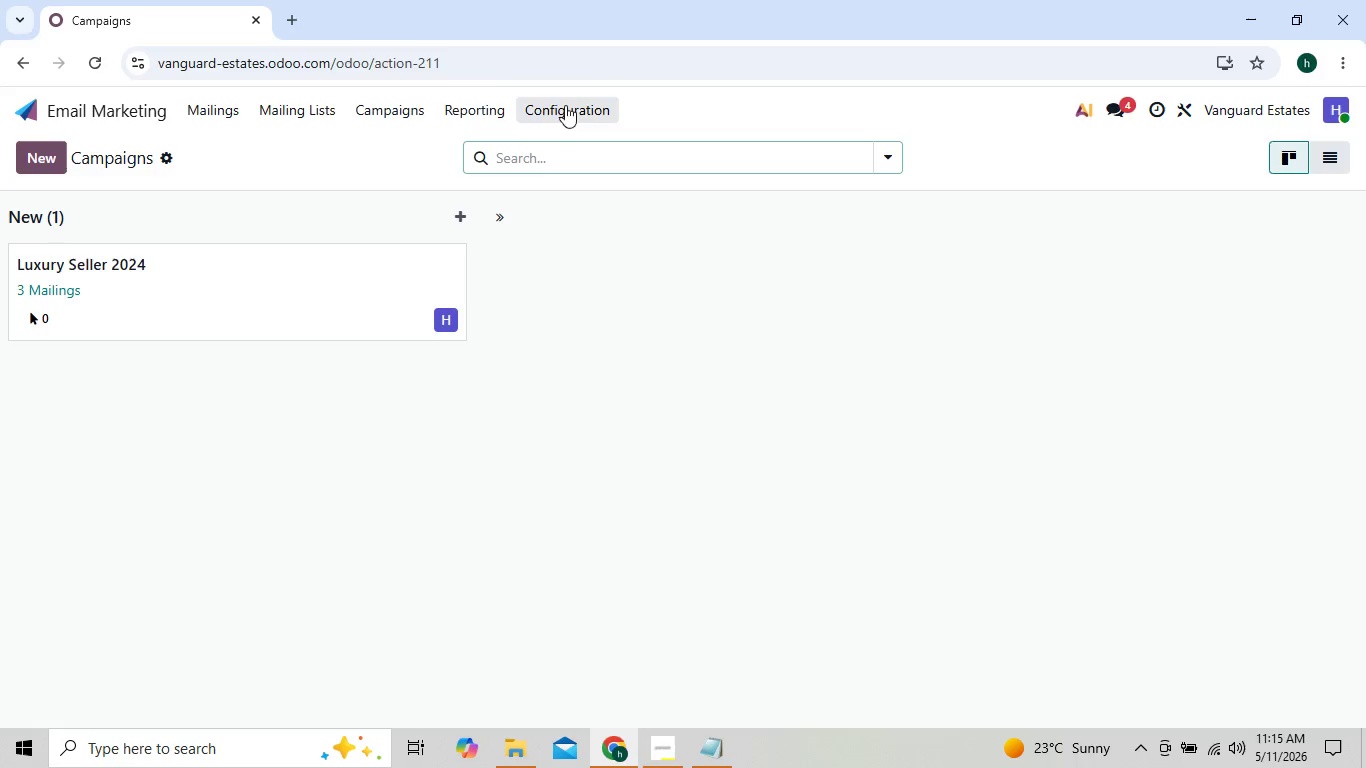 
left_click([349, 103])
 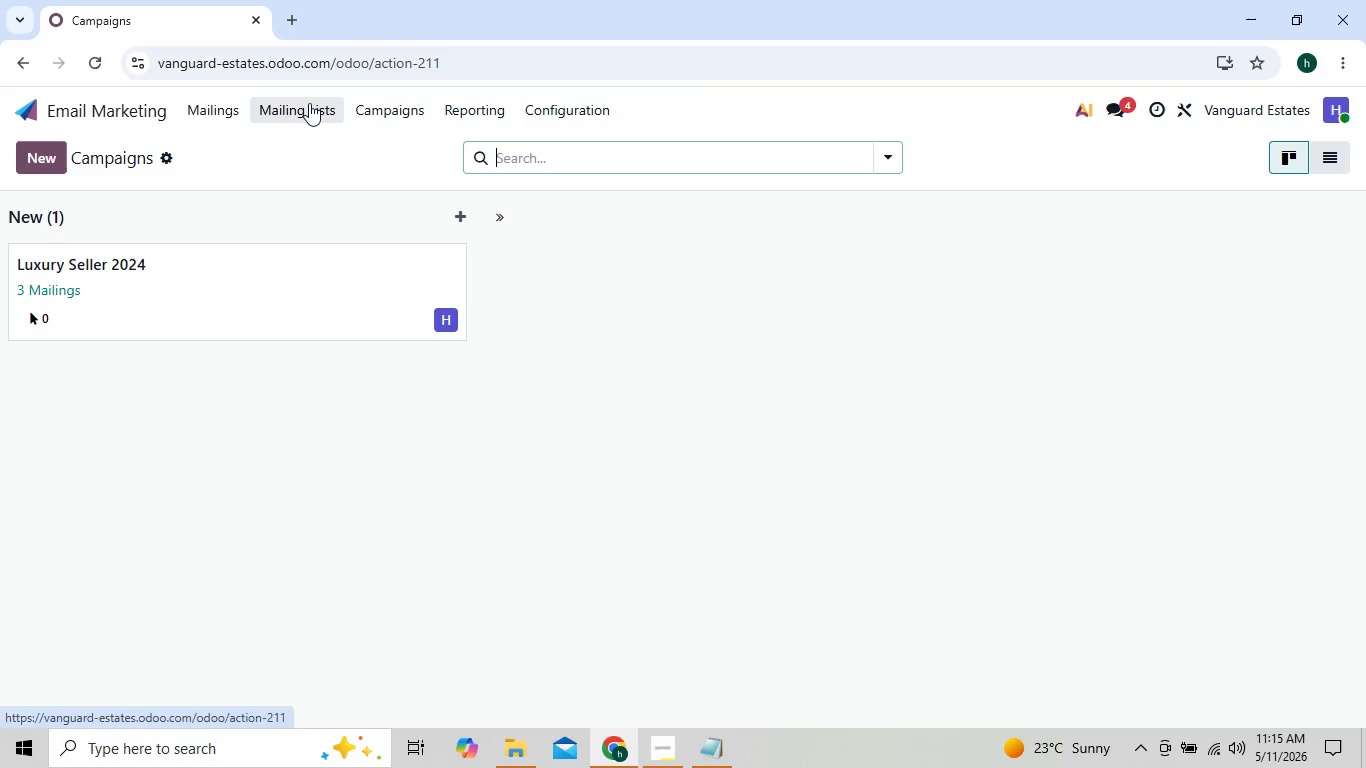 
left_click([309, 103])
 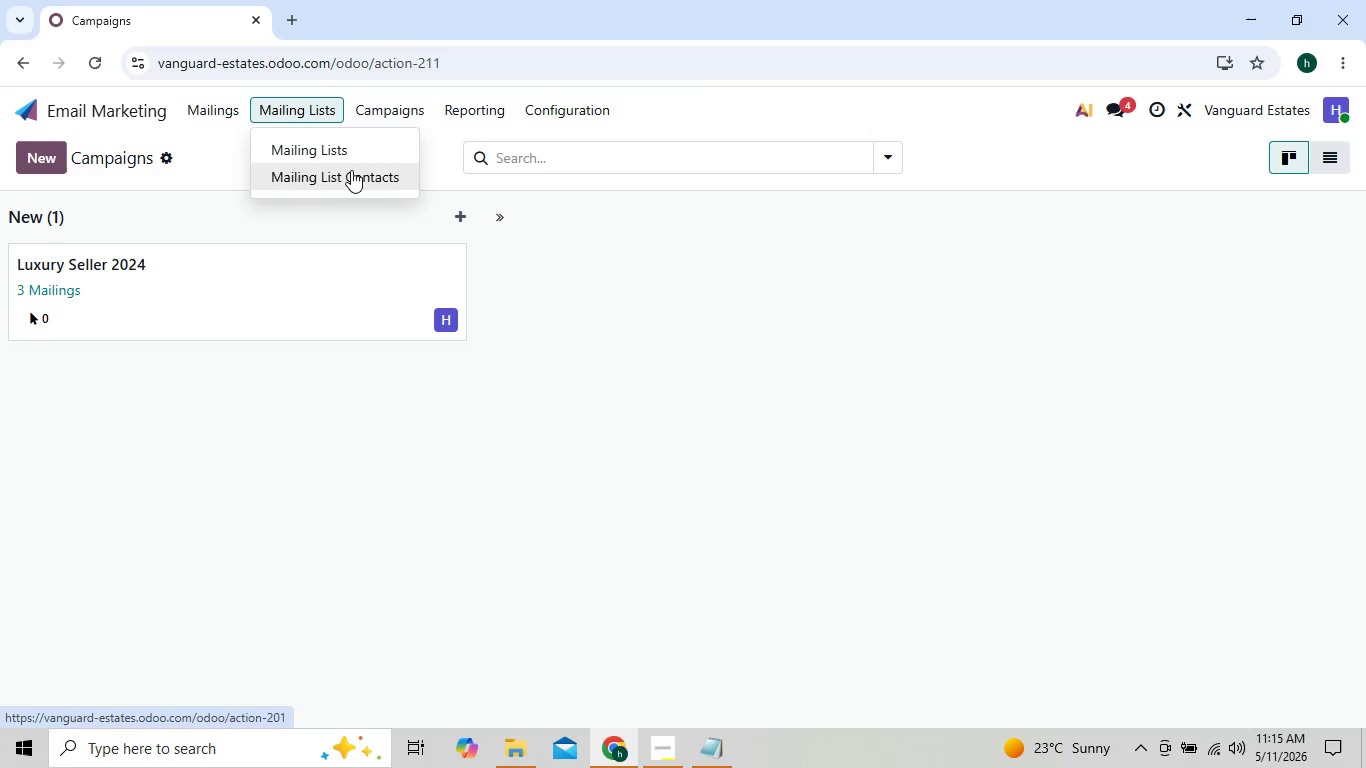 
left_click([351, 171])
 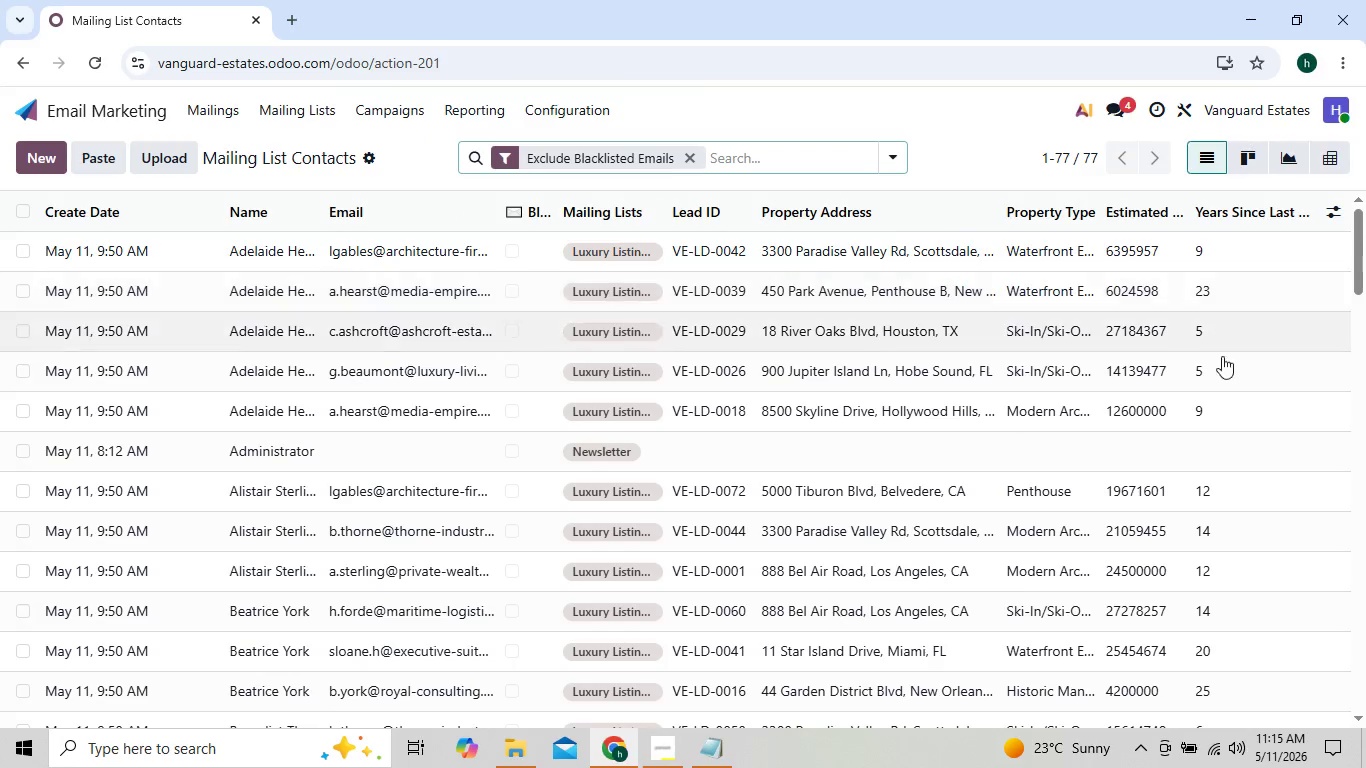 
wait(5.42)
 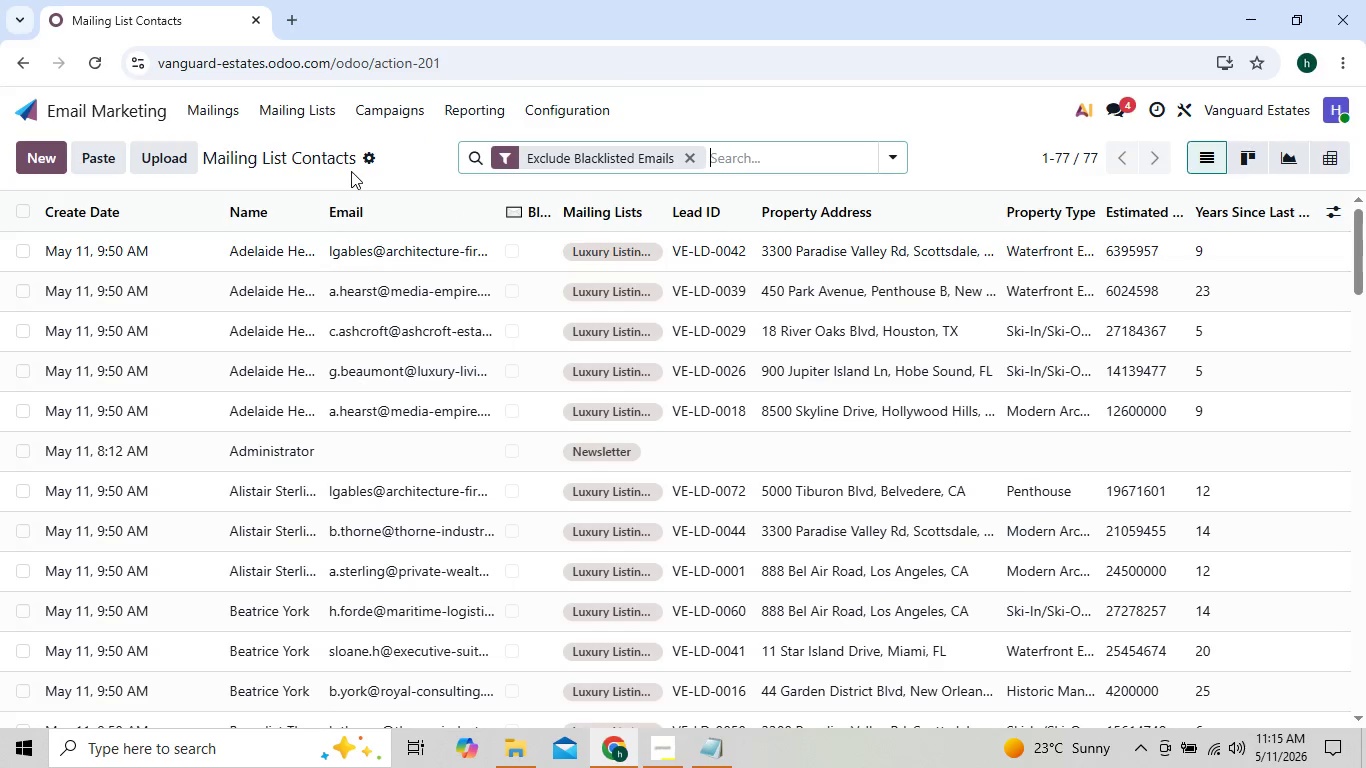 
mouse_move([1179, 435])
 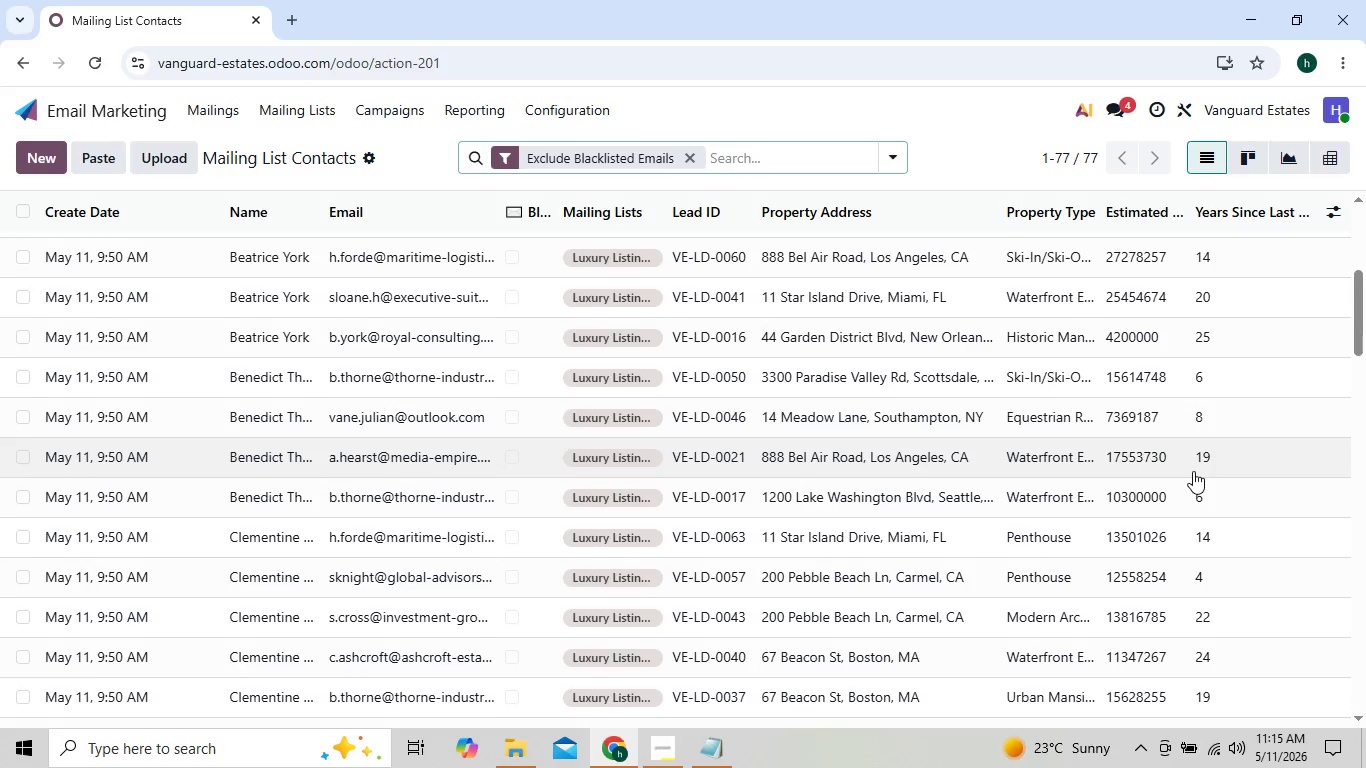 
wait(14.91)
 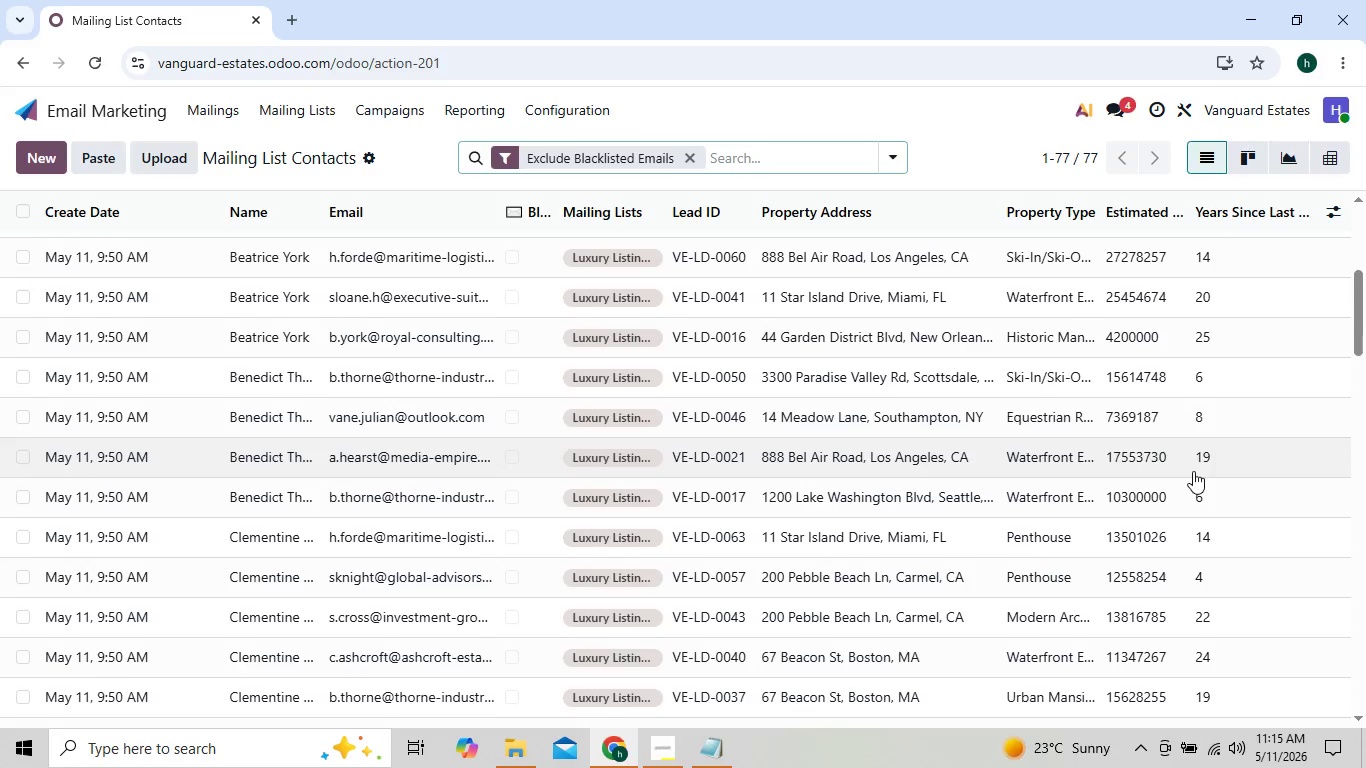 
left_click([535, 110])
 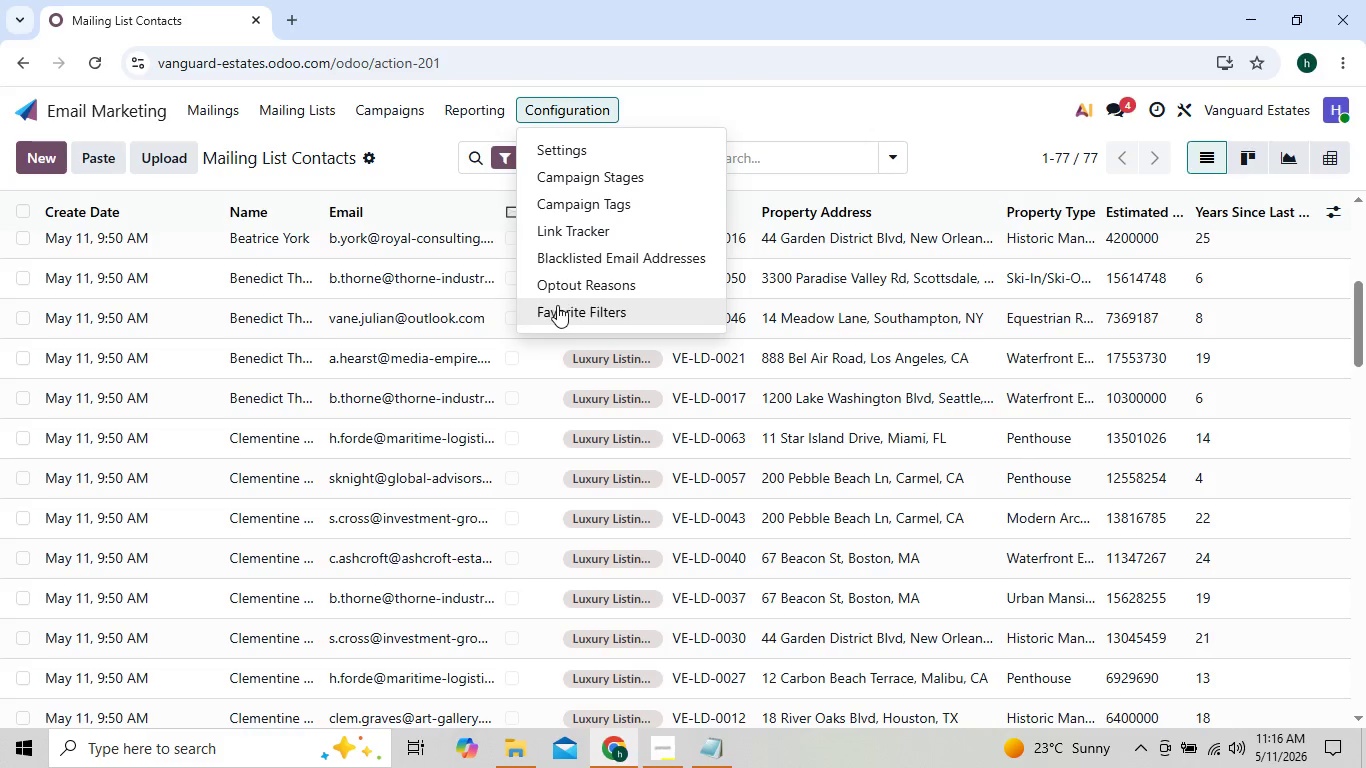 
left_click([557, 306])
 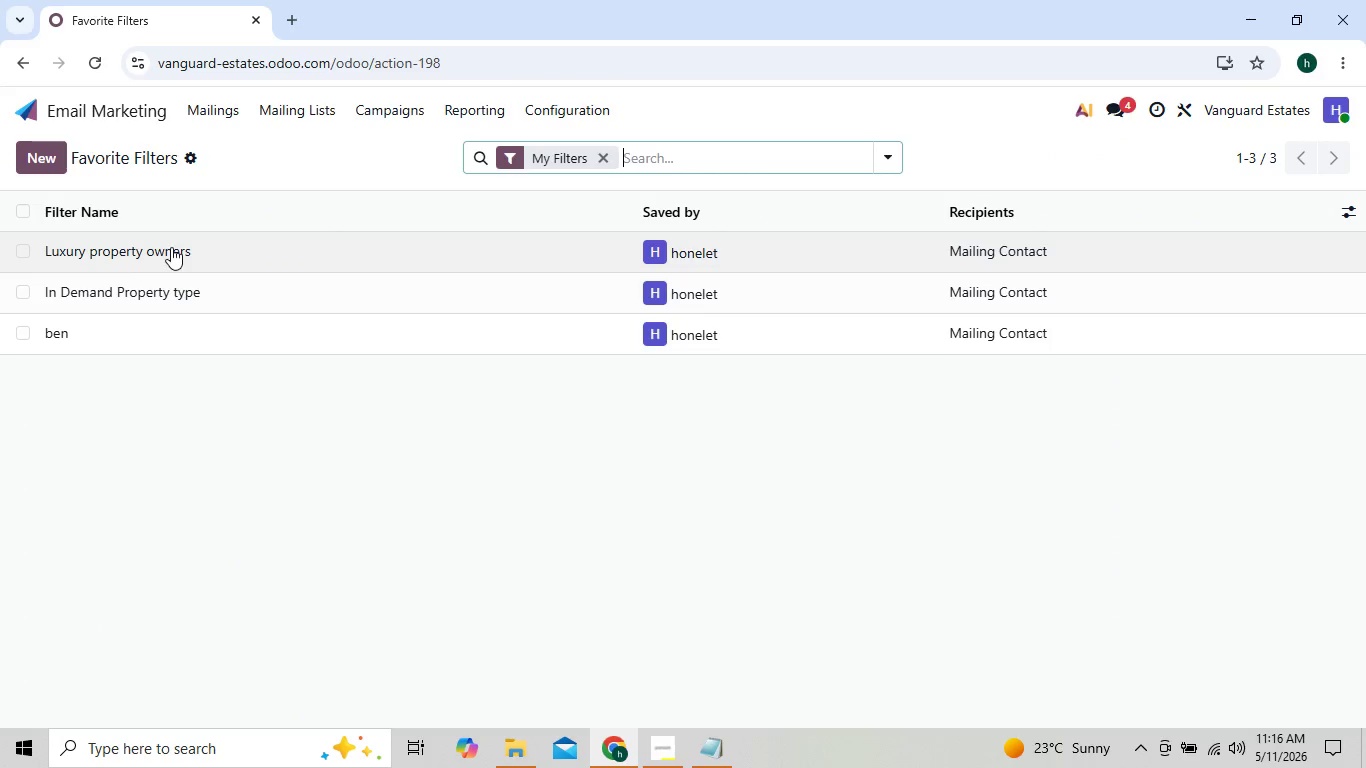 
double_click([179, 248])
 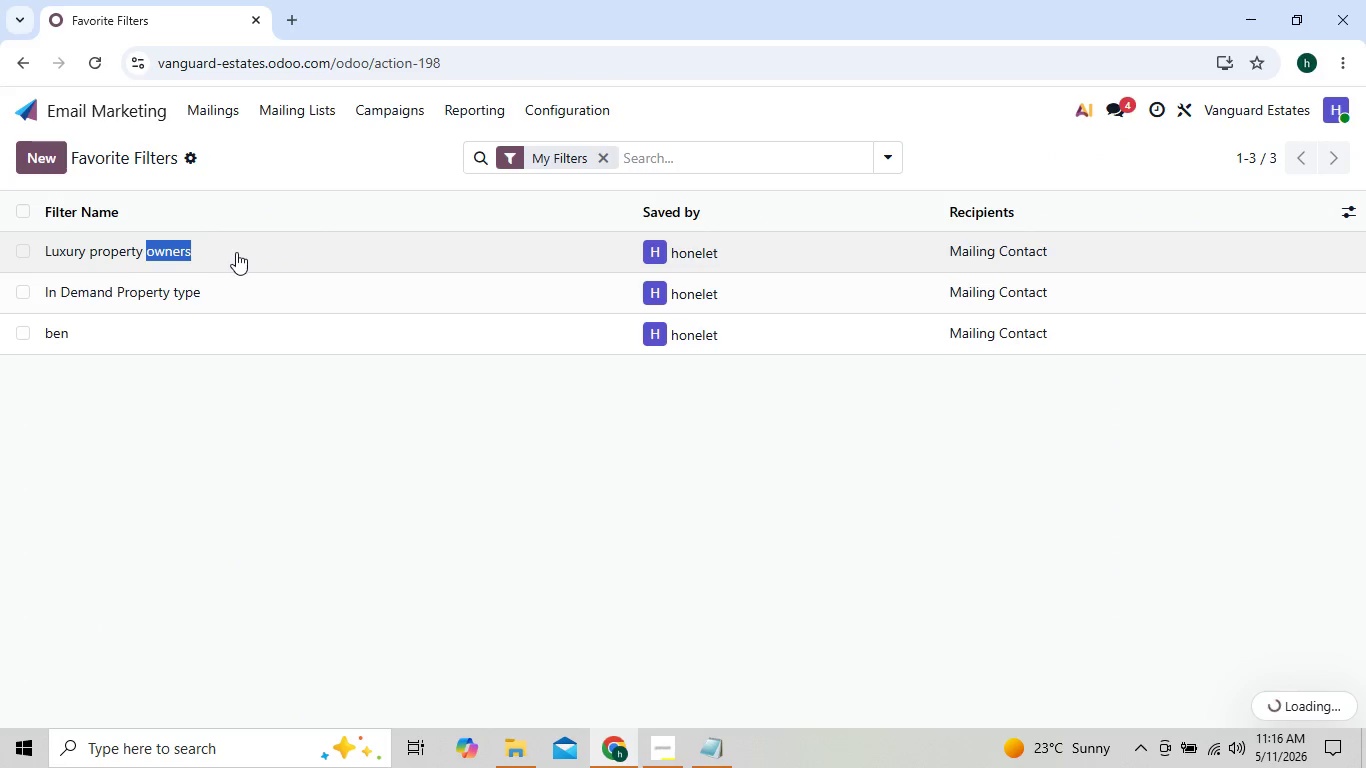 
double_click([236, 252])
 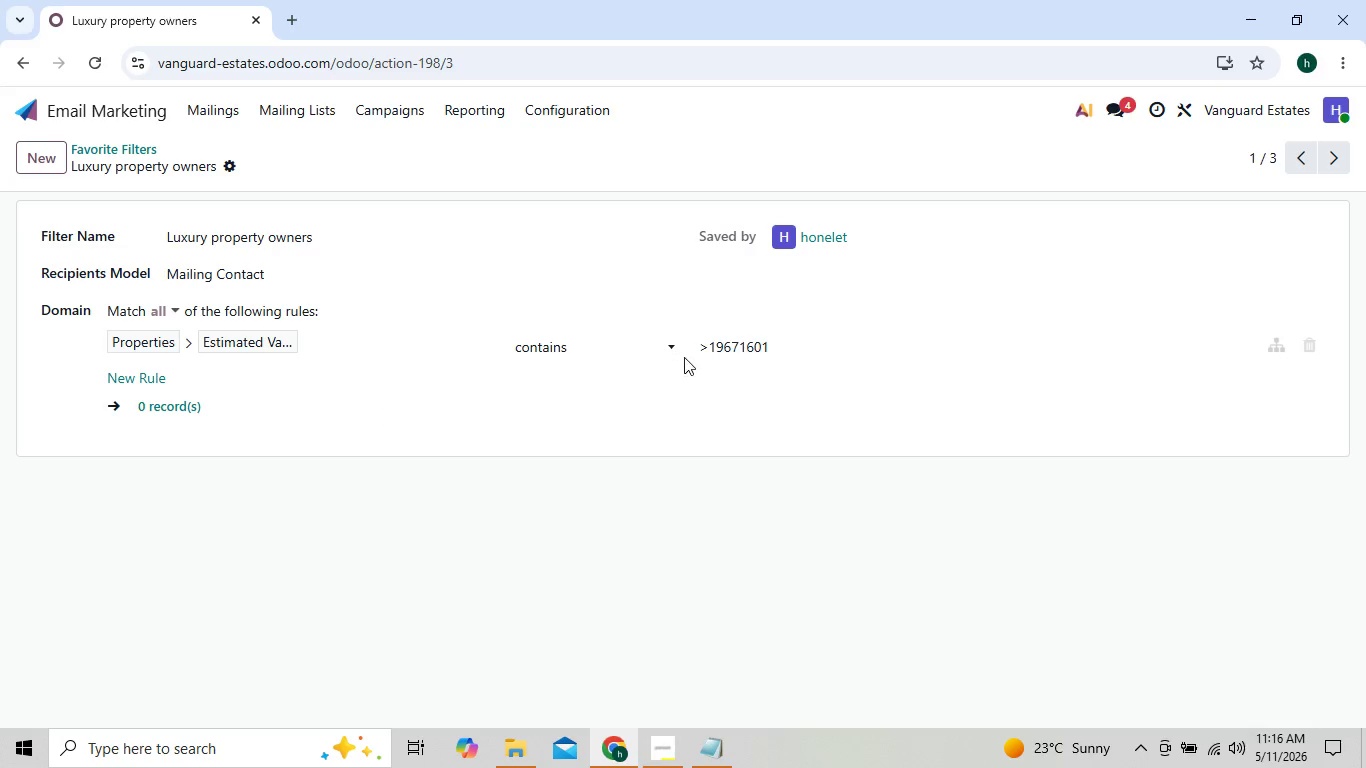 
left_click([767, 349])
 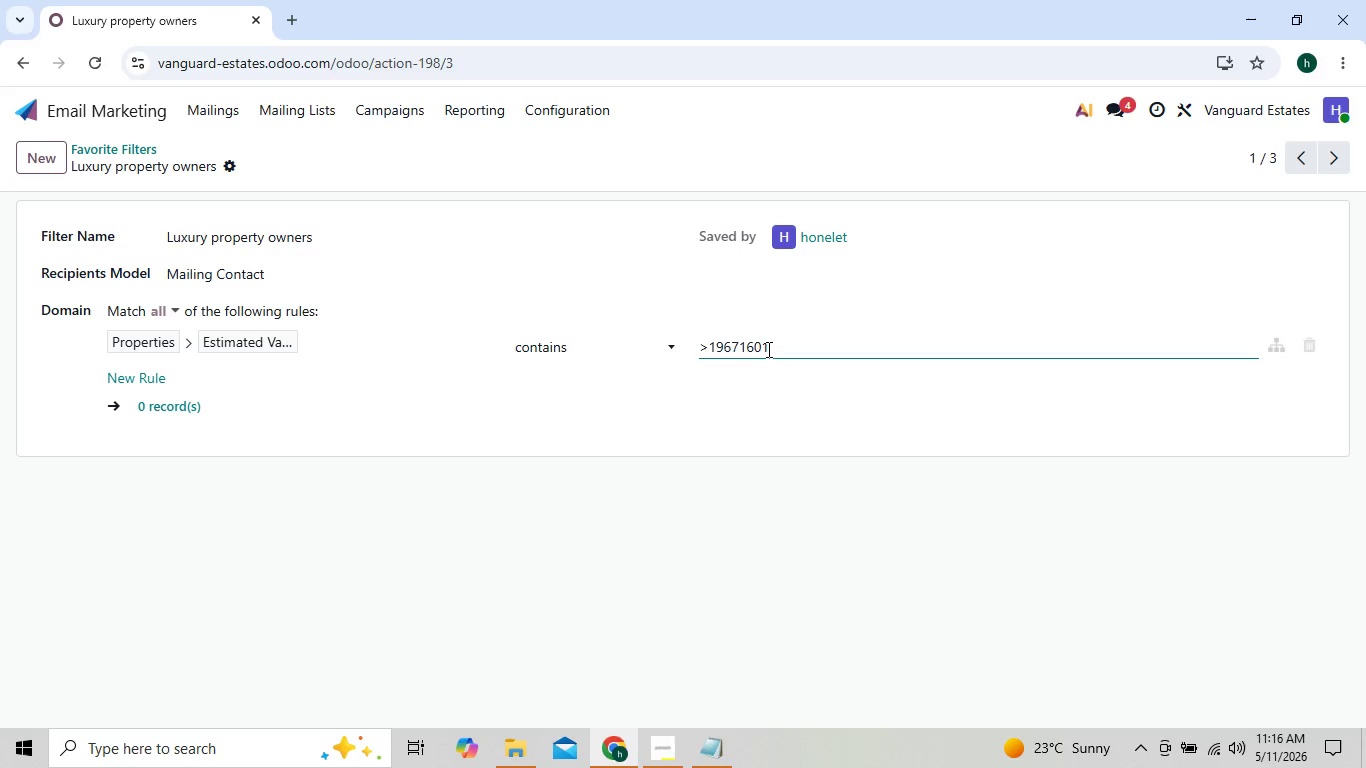 
hold_key(key=Backspace, duration=0.72)
 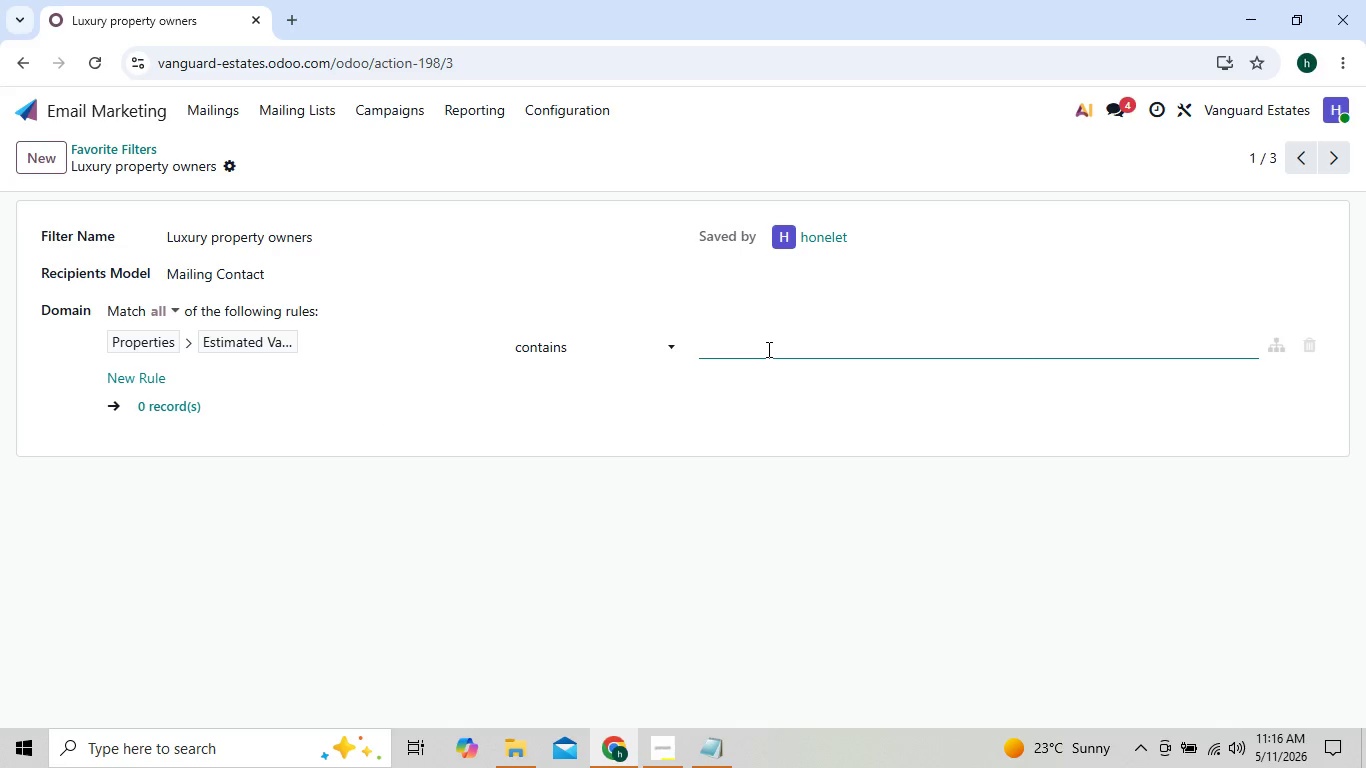 
key(Shift+Comma)
 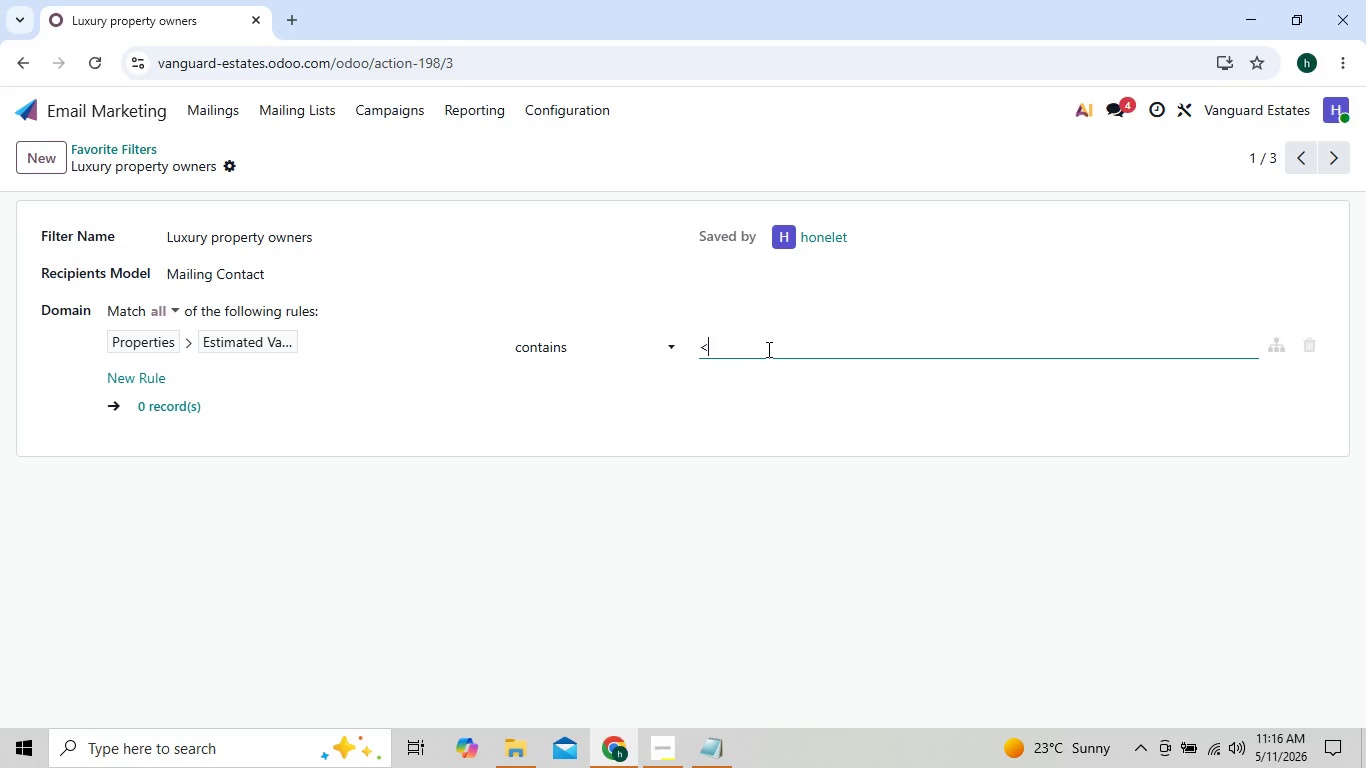 
key(4)
 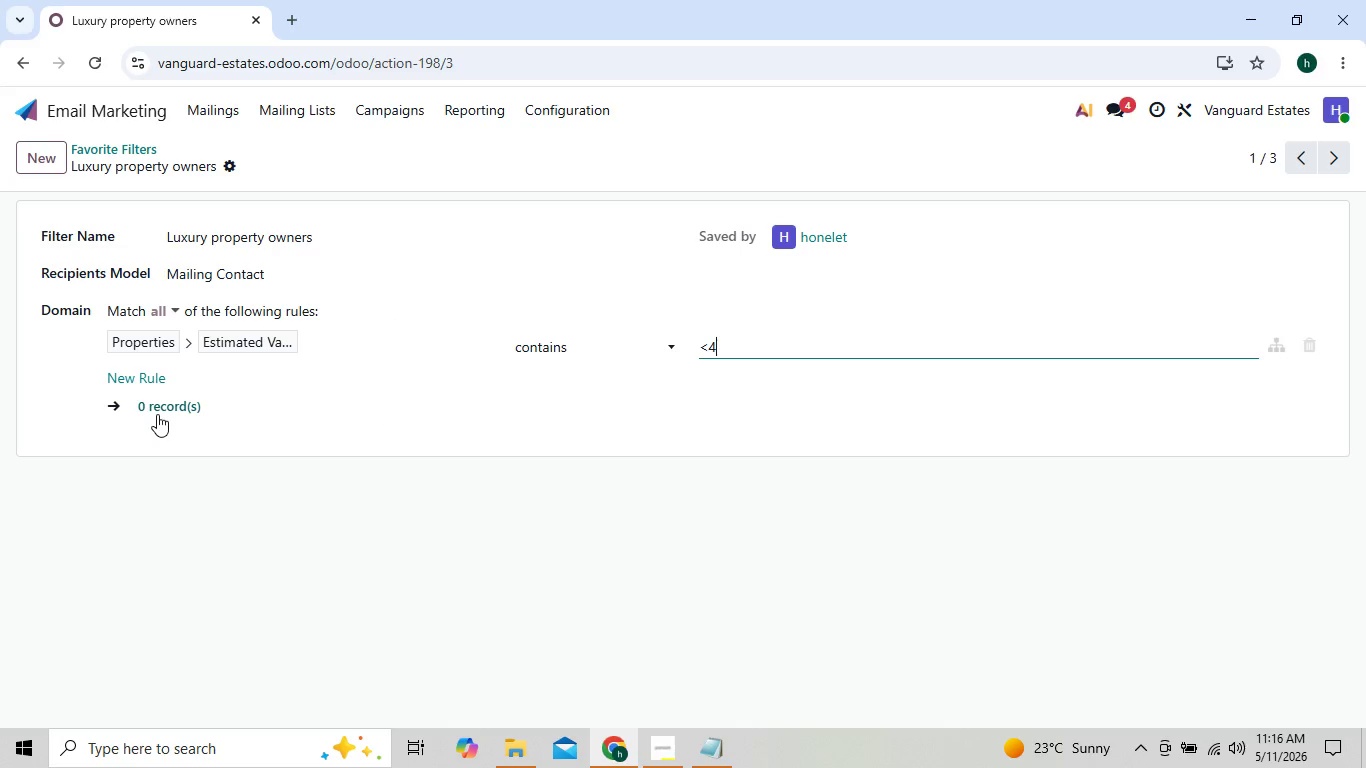 
left_click([157, 414])
 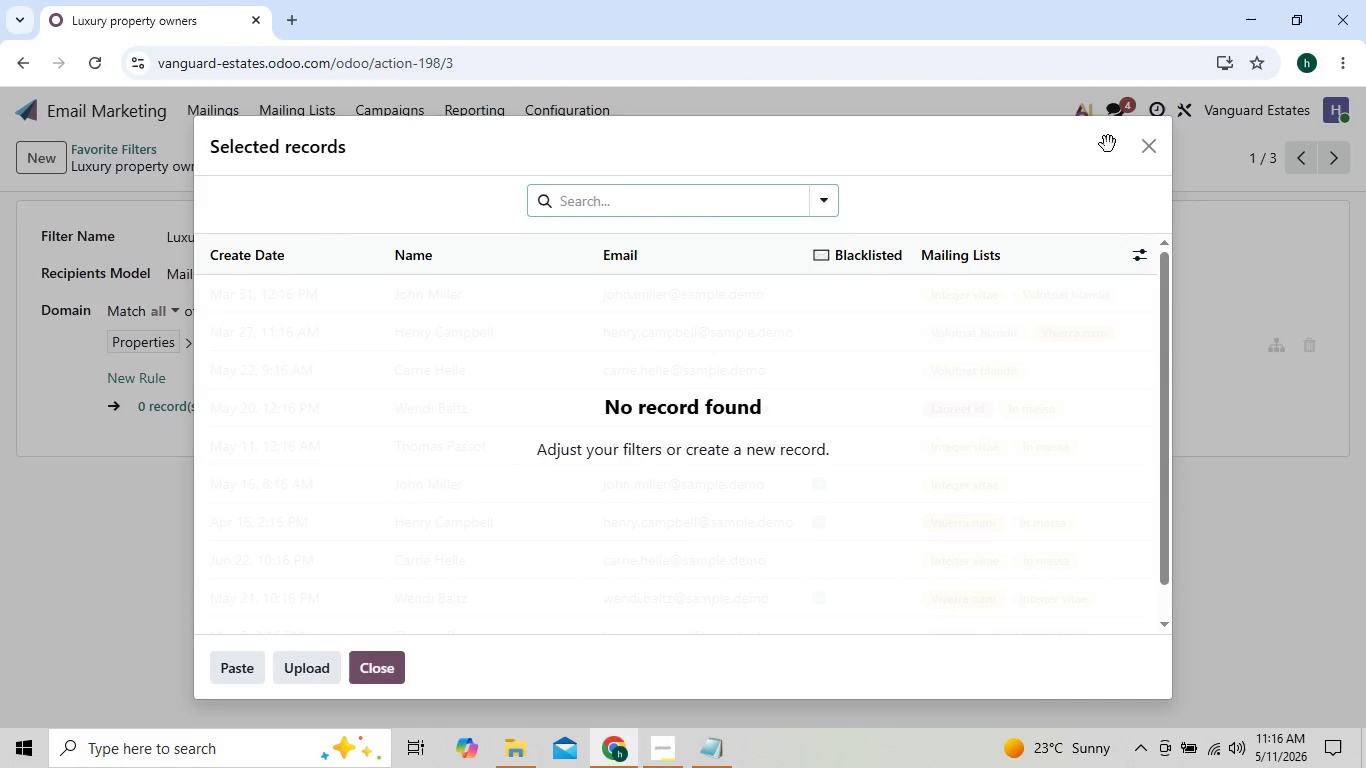 
left_click([1140, 152])
 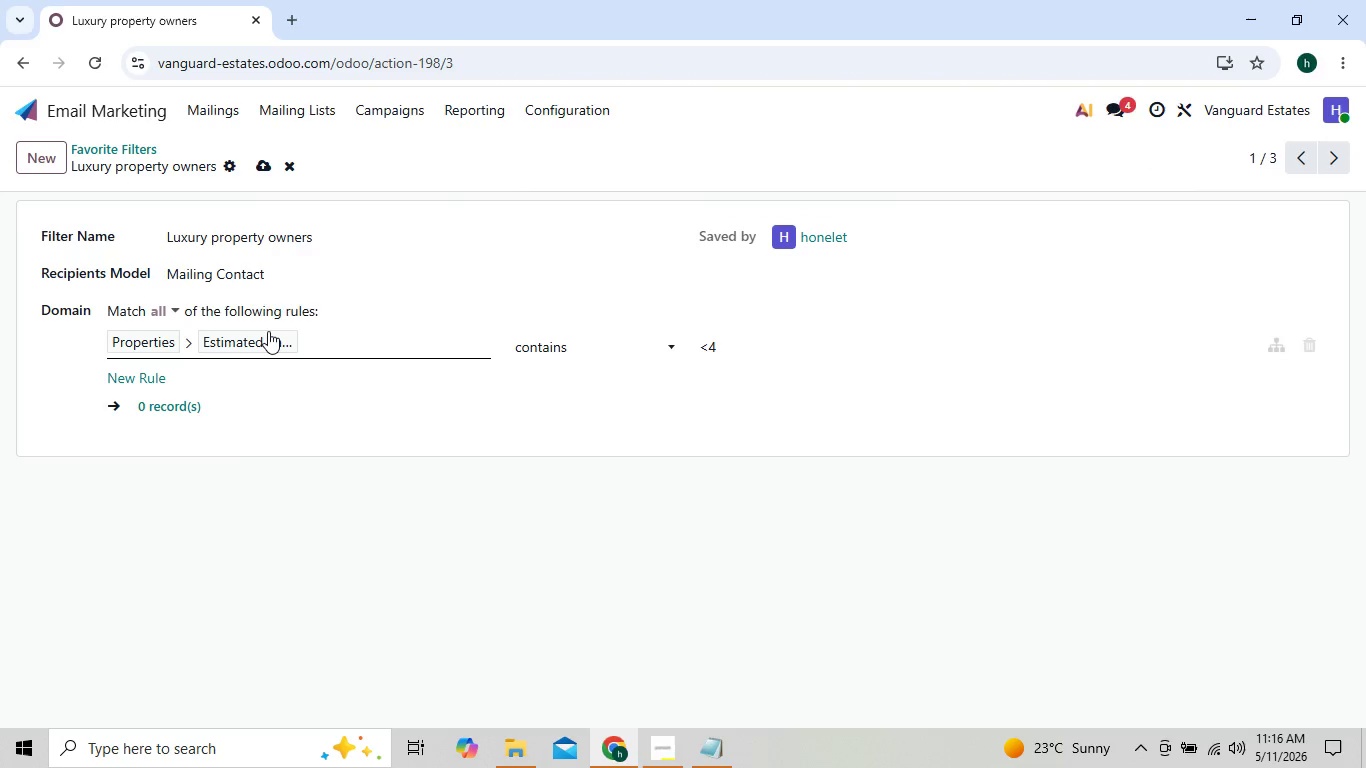 
left_click([267, 331])
 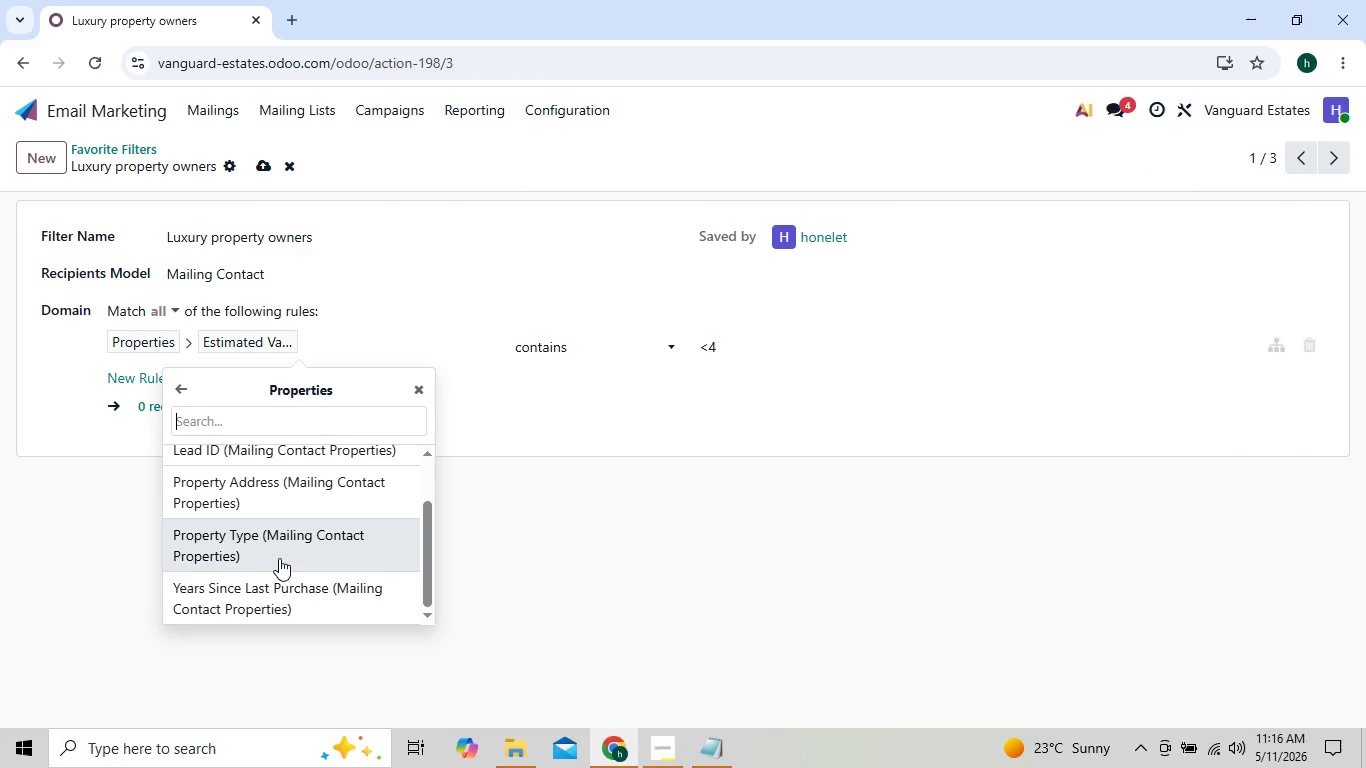 
left_click([276, 591])
 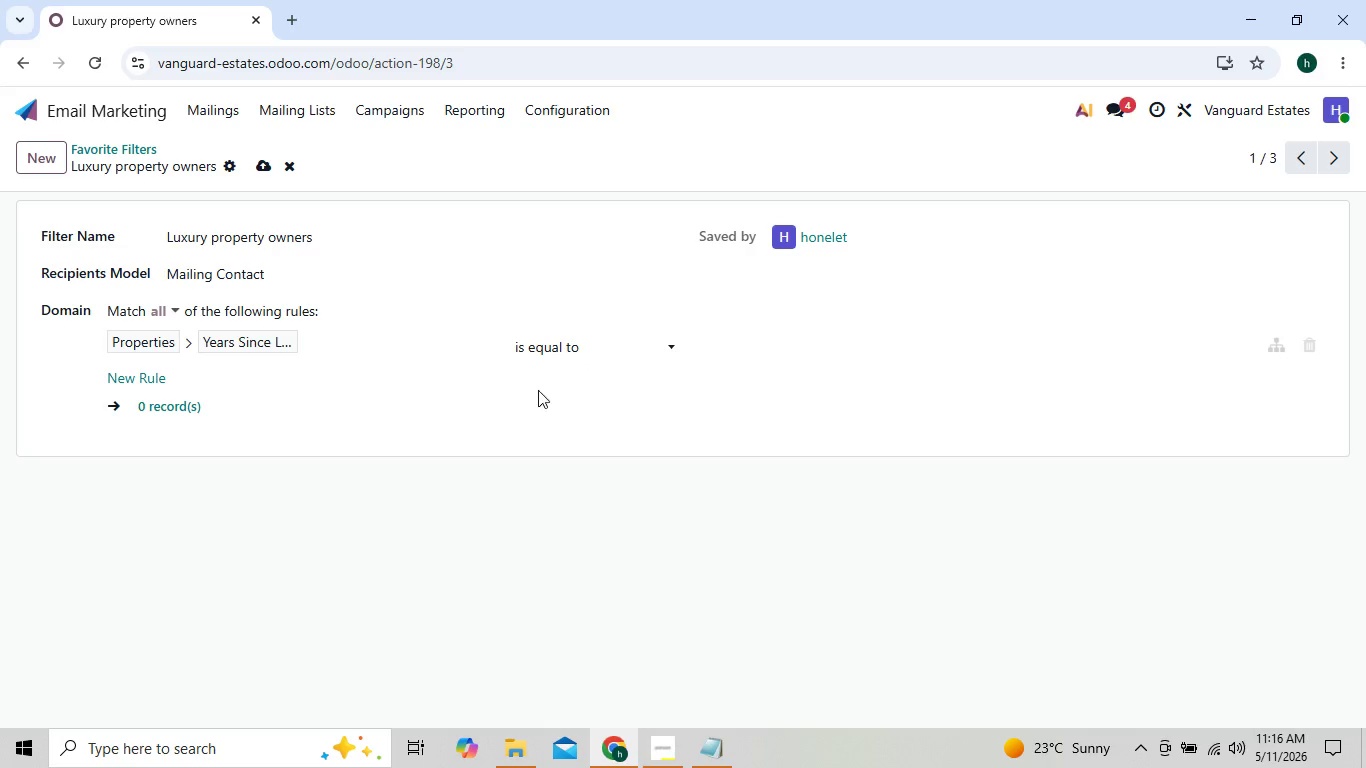 
left_click([583, 338])
 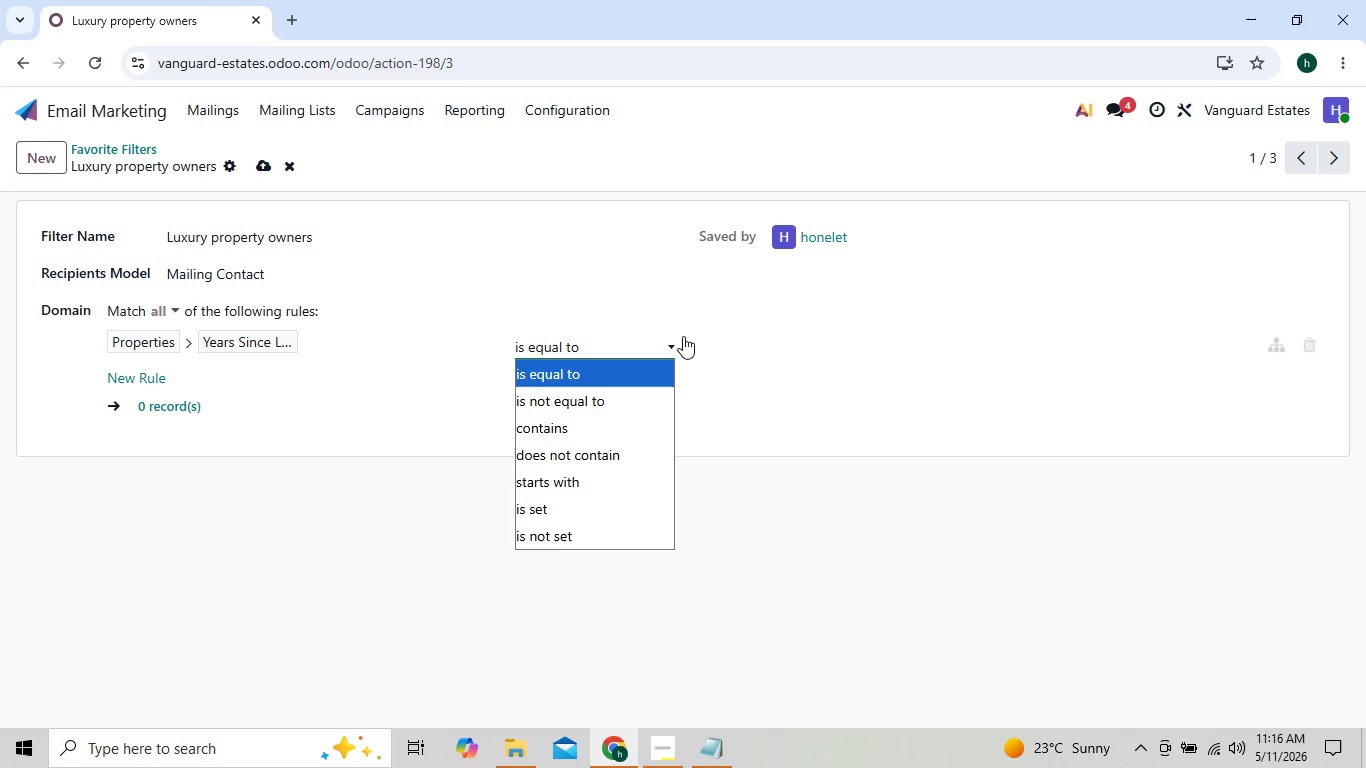 
left_click([743, 334])
 